 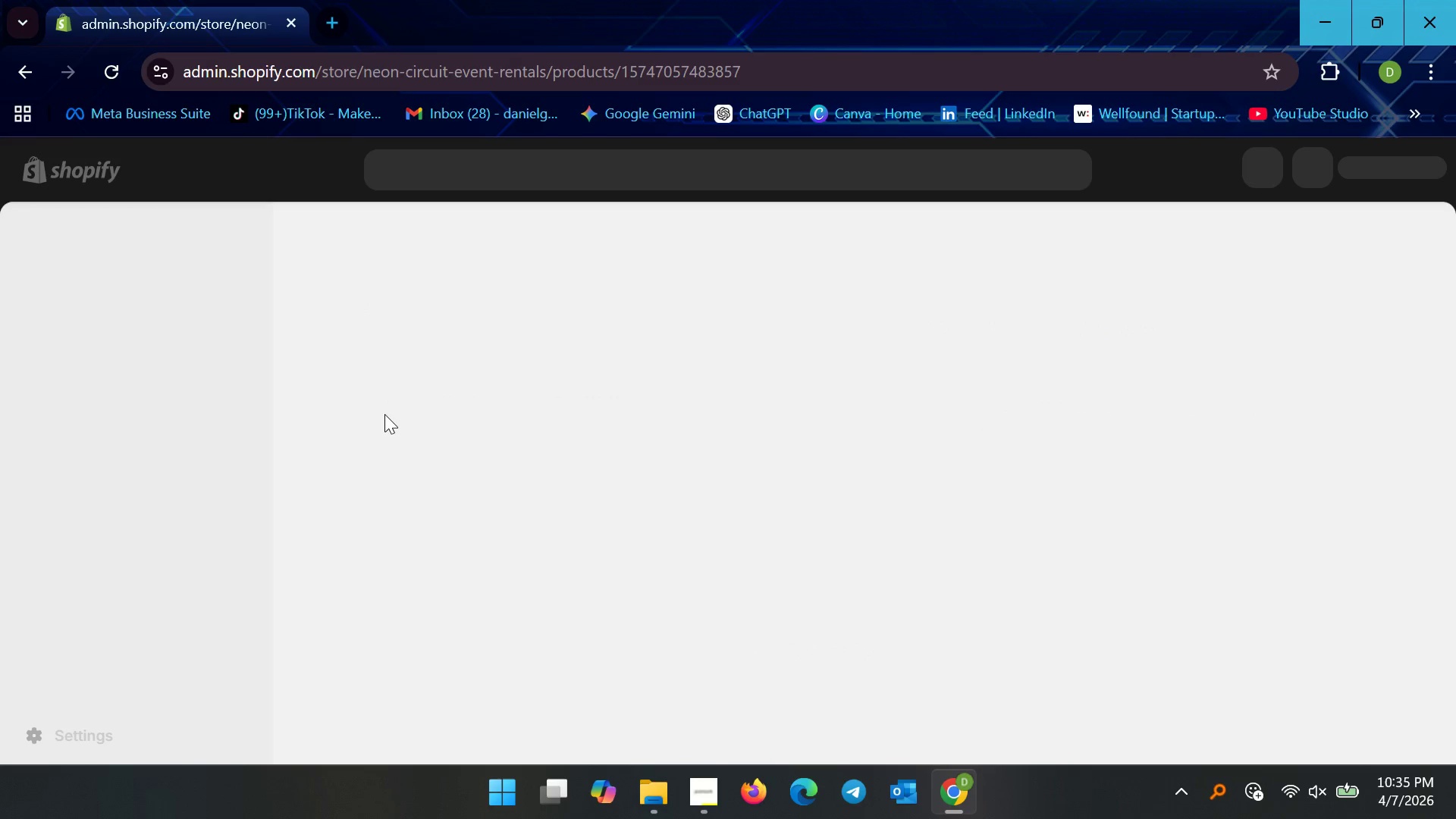 
left_click([1288, 795])
 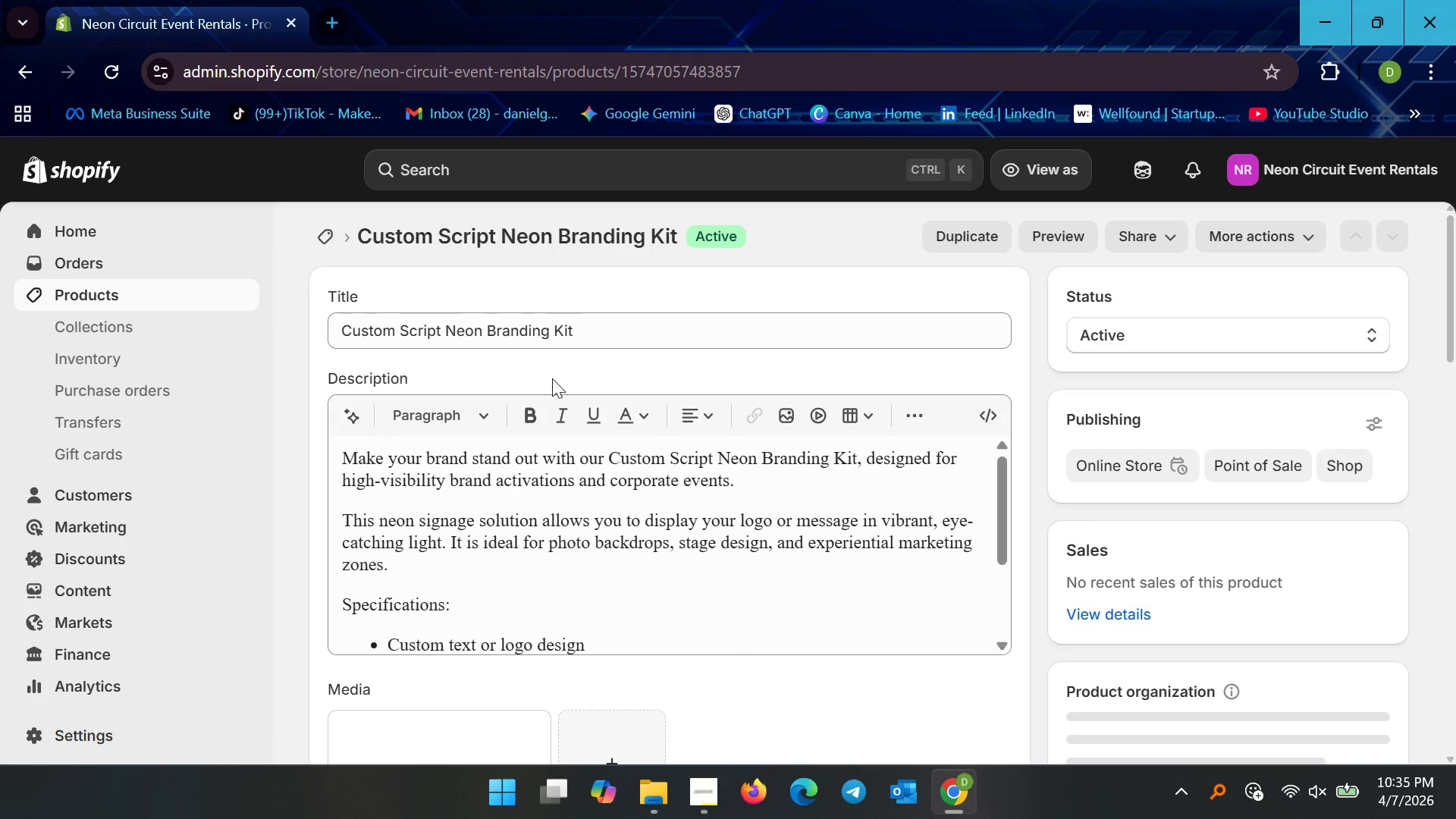 
wait(5.33)
 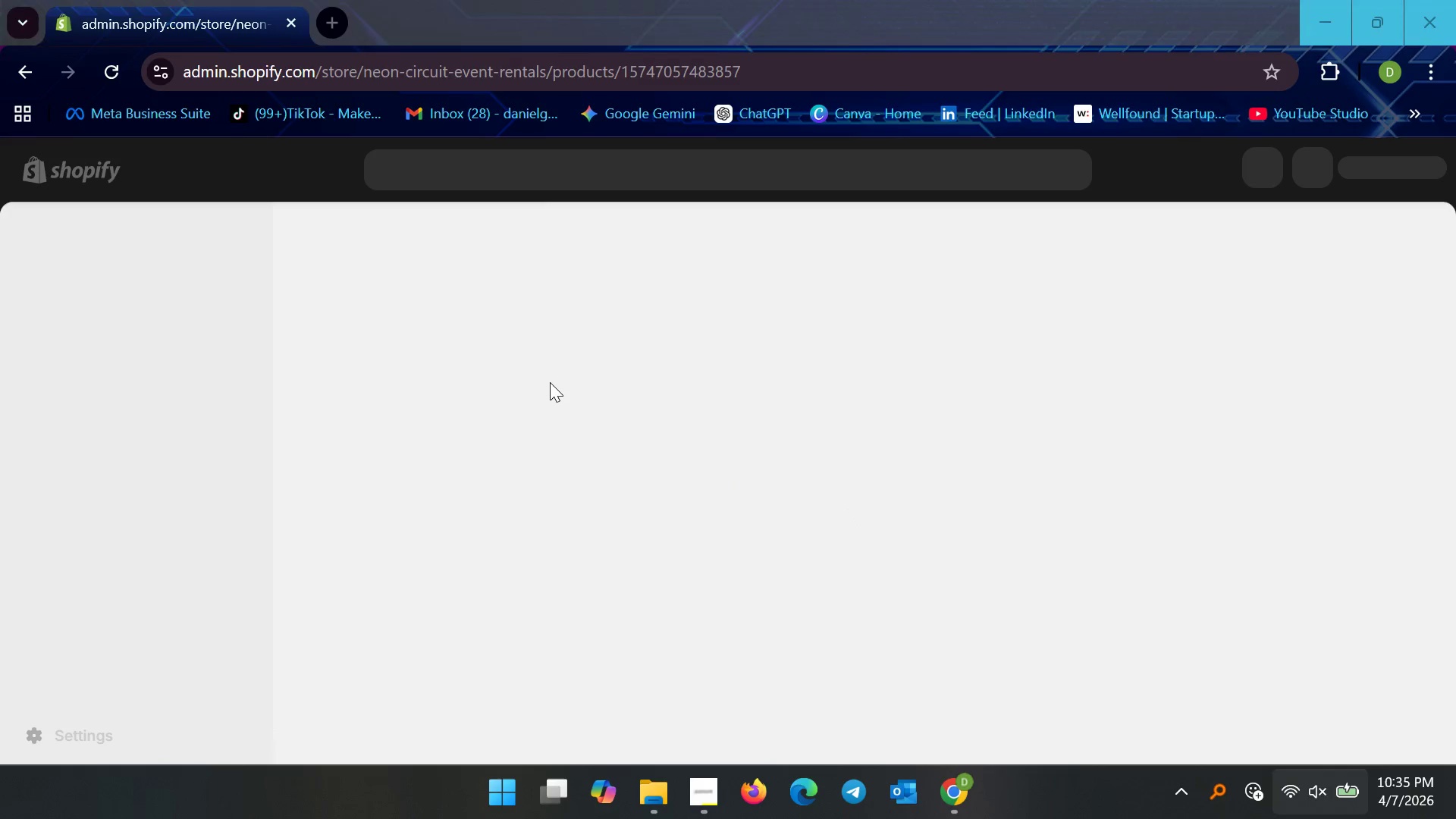 
scroll: coordinate [484, 453], scroll_direction: down, amount: 4.0
 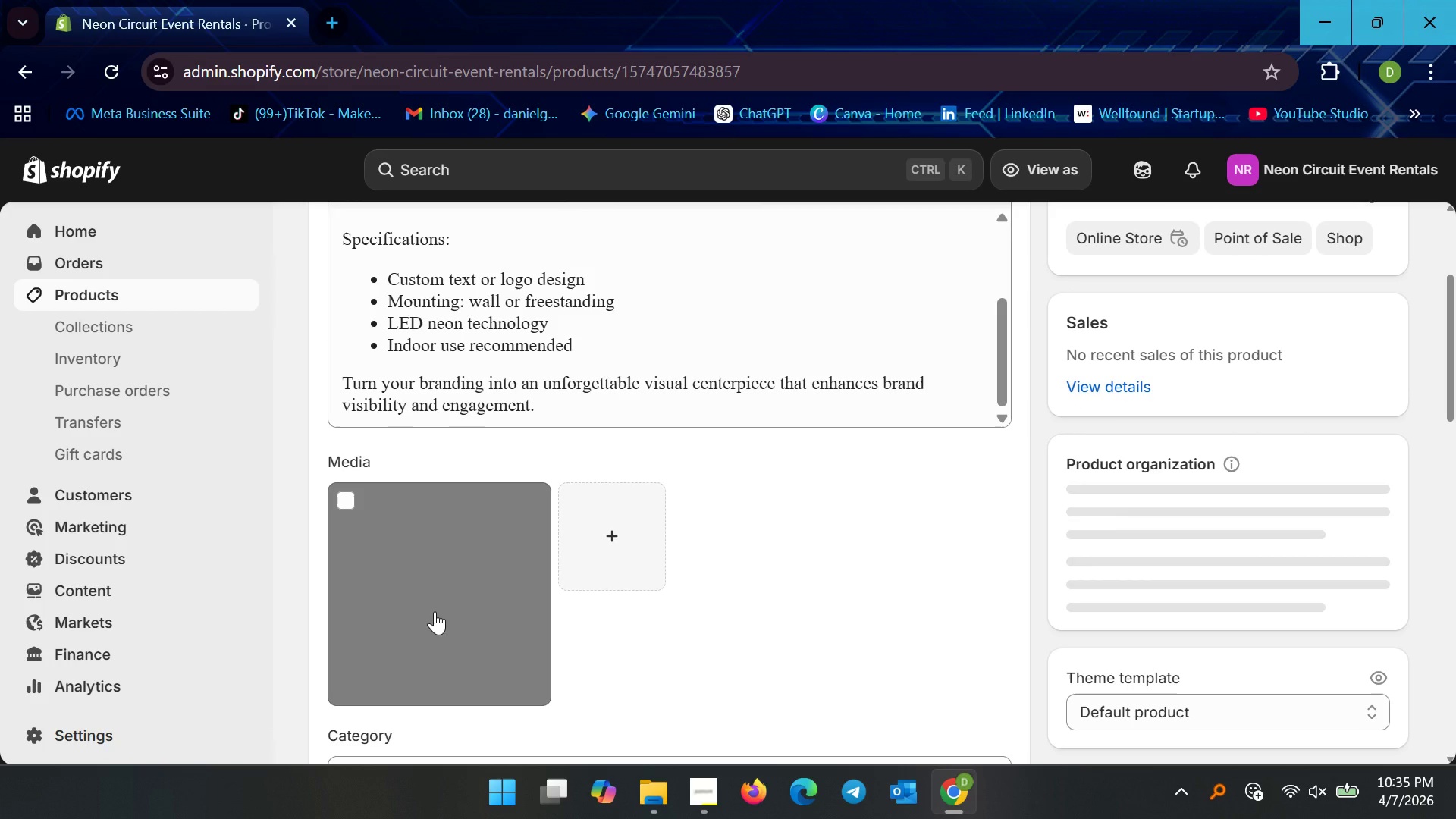 
left_click([435, 611])
 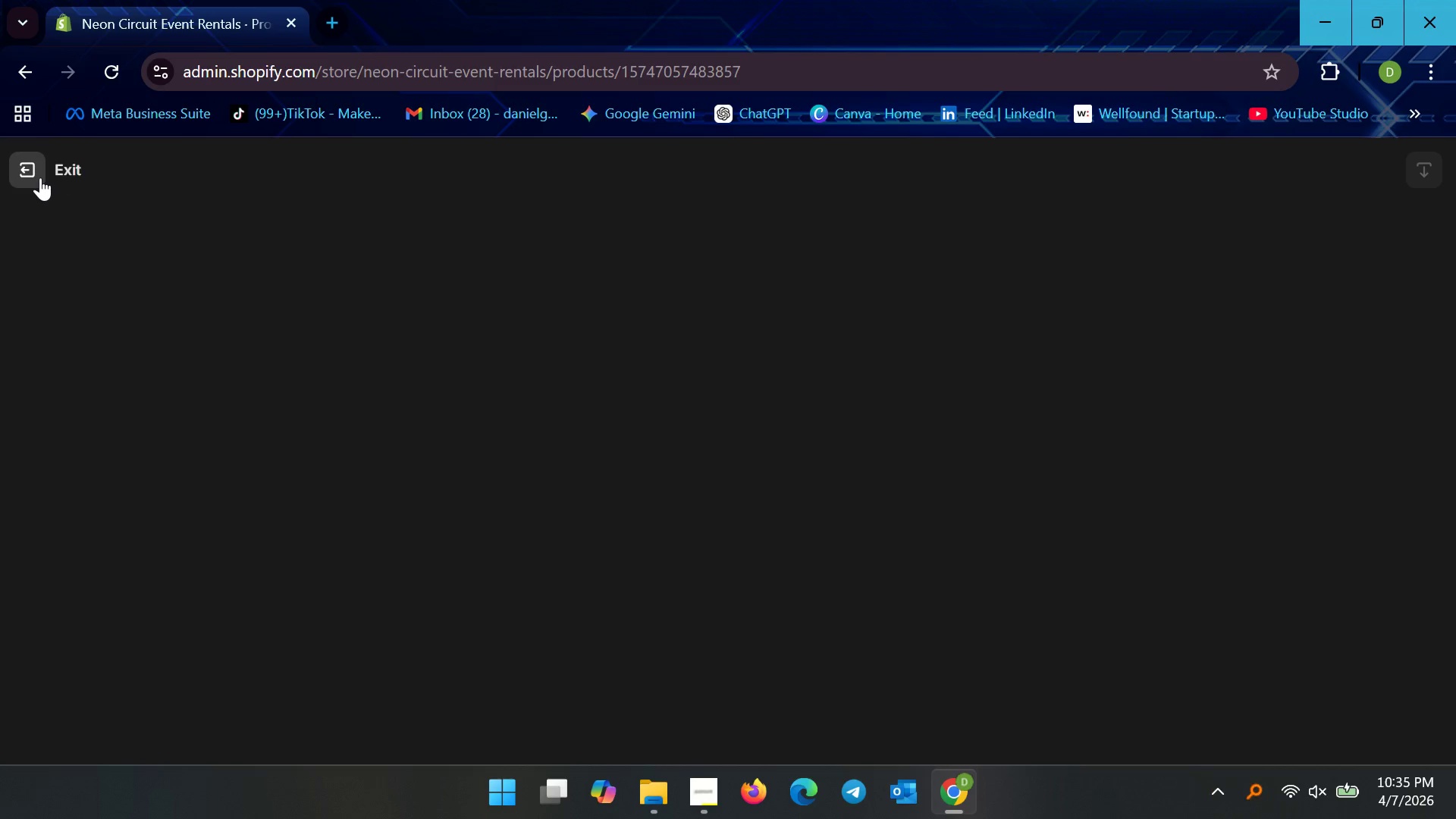 
wait(5.55)
 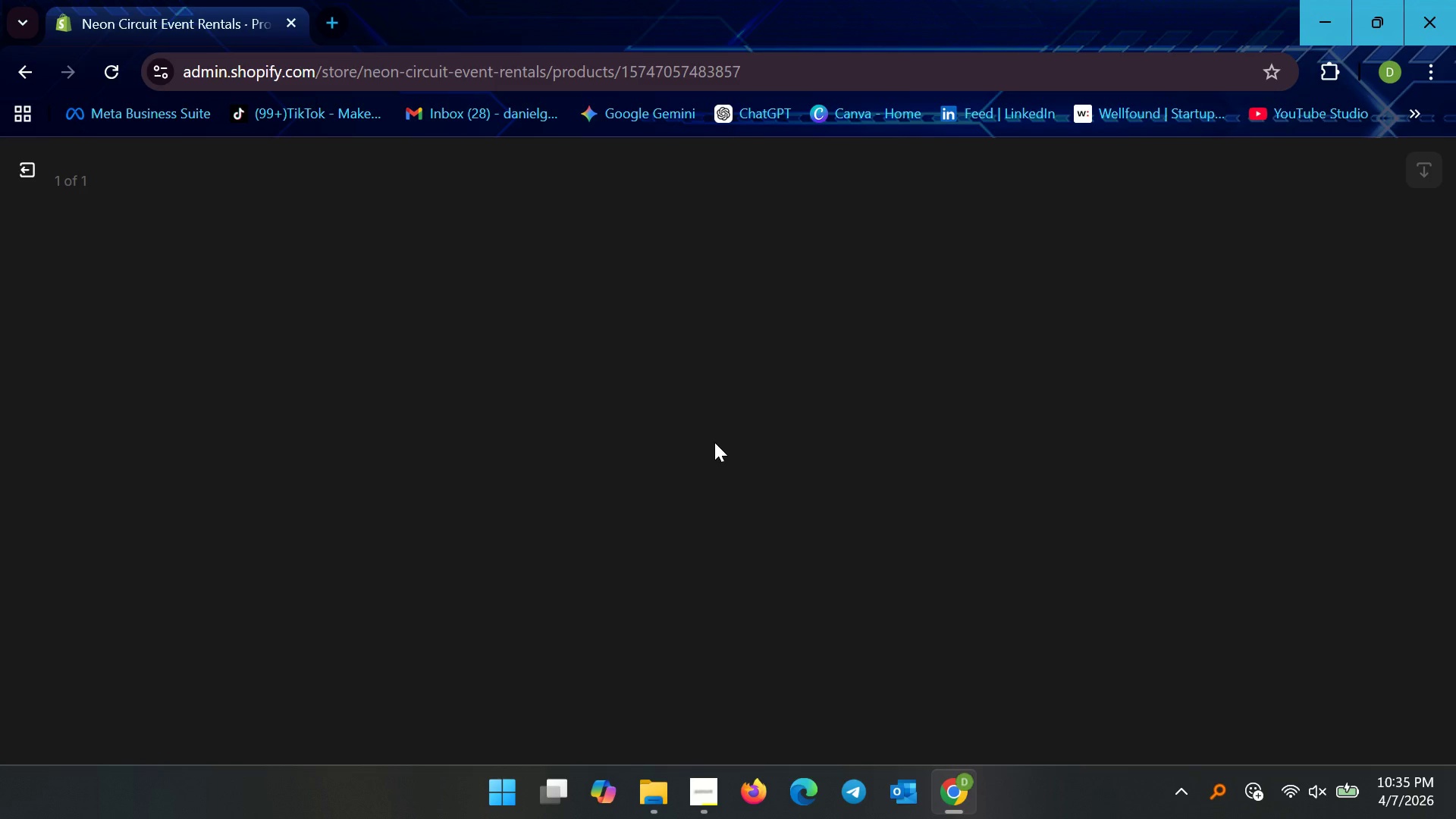 
left_click([40, 177])
 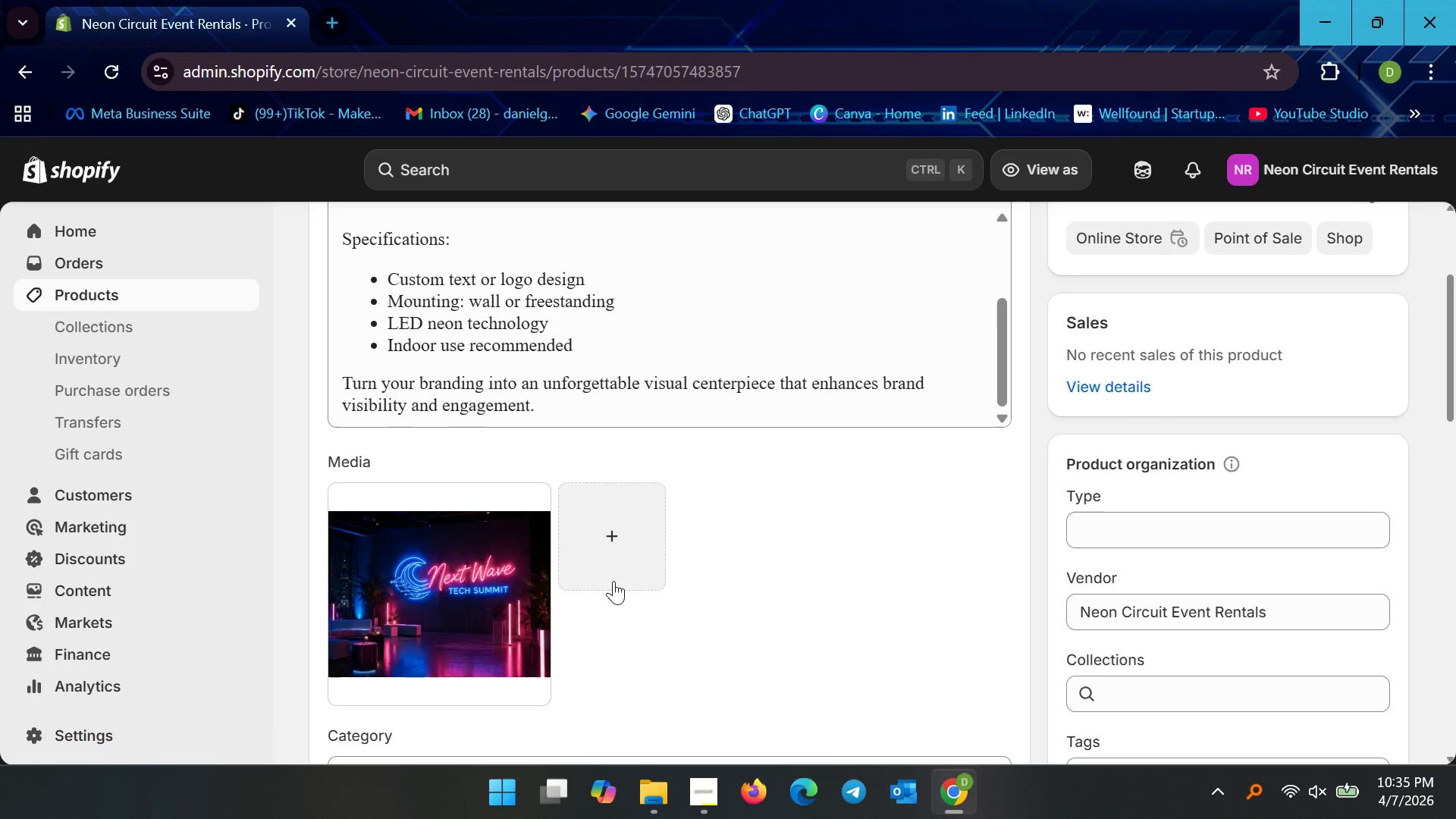 
left_click([480, 570])
 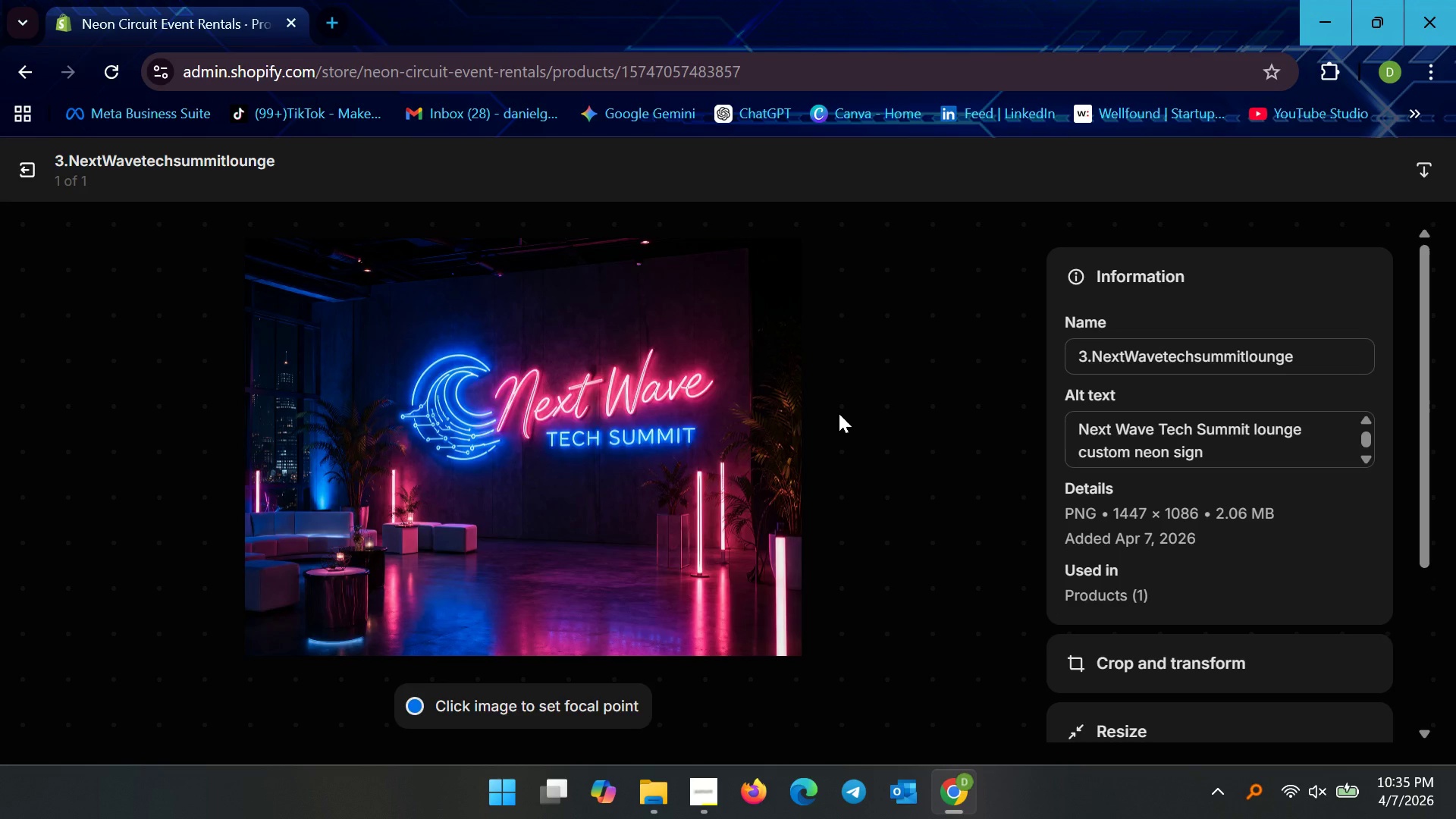 
wait(14.2)
 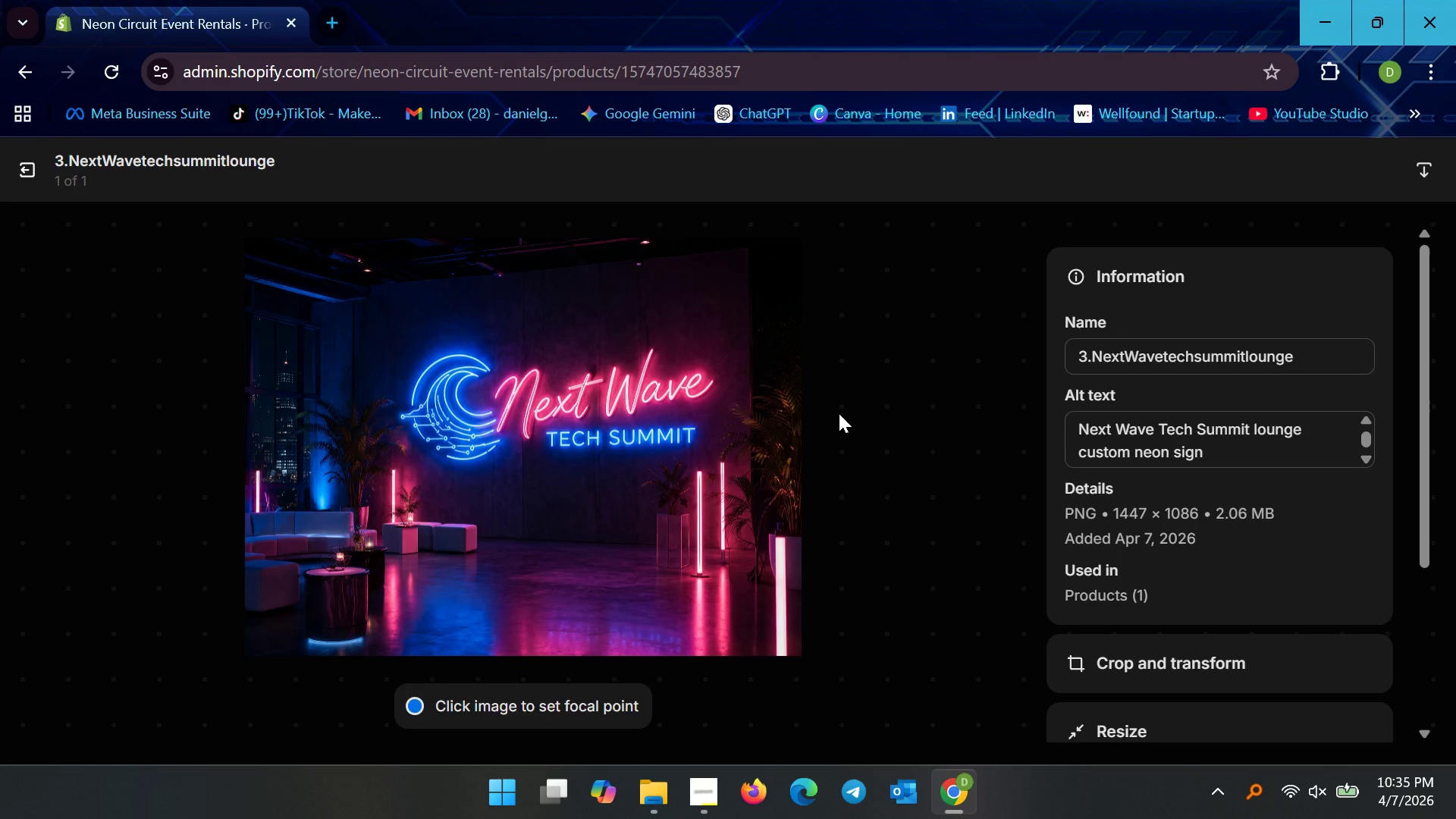 
scroll: coordinate [124, 436], scroll_direction: none, amount: 0.0
 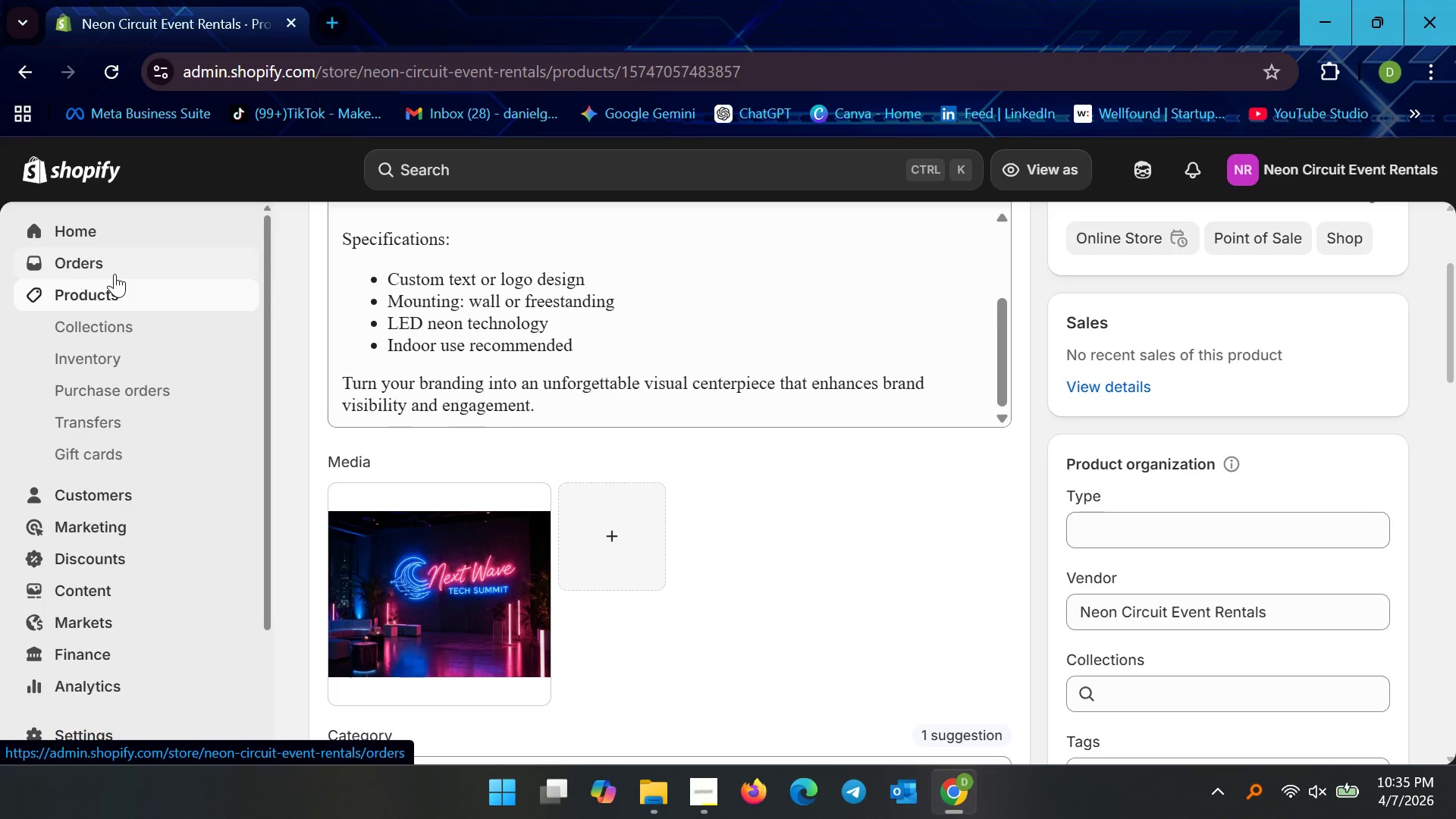 
left_click([105, 292])
 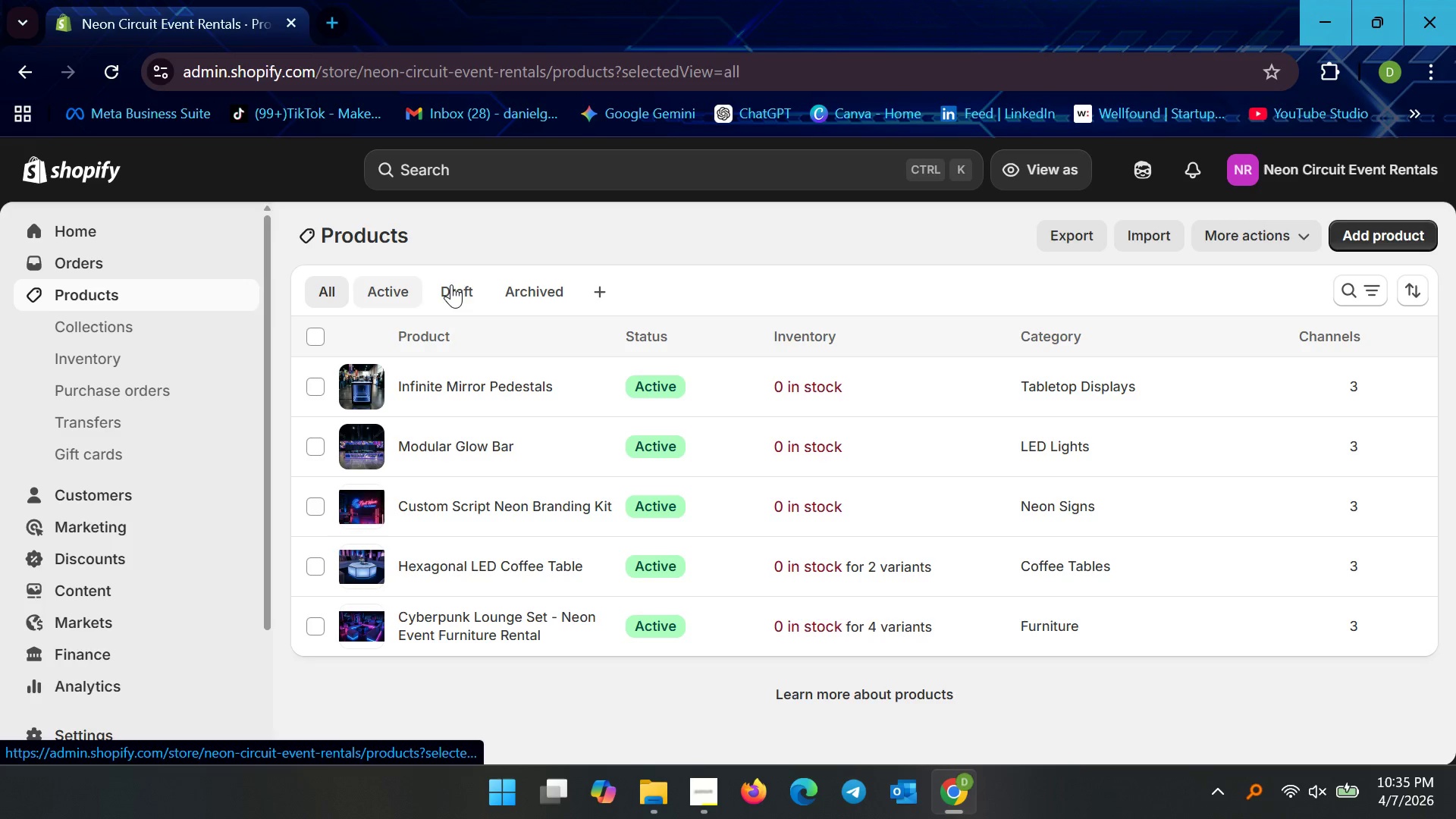 
left_click([482, 444])
 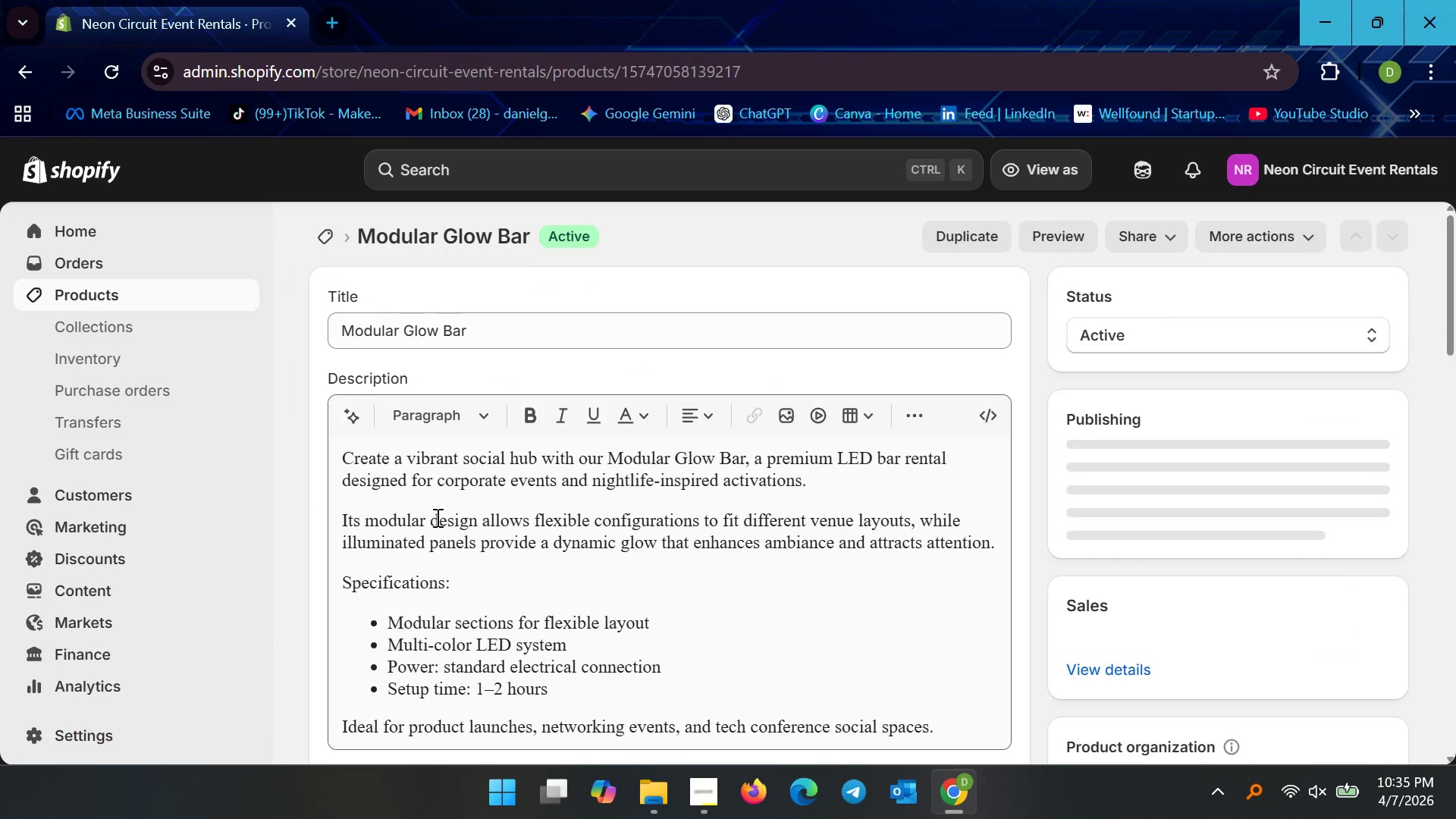 
scroll: coordinate [447, 561], scroll_direction: down, amount: 4.0
 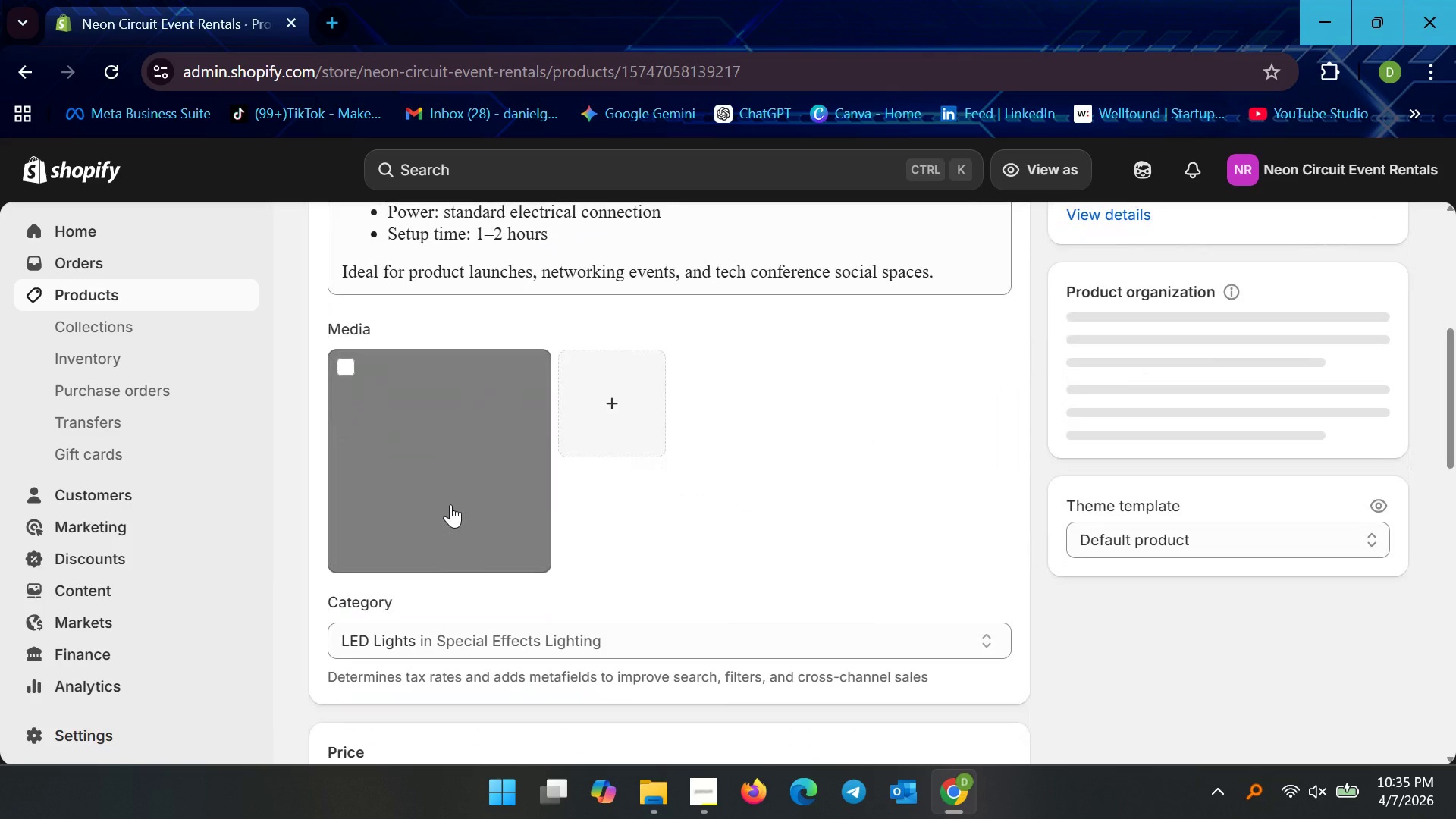 
left_click([450, 504])
 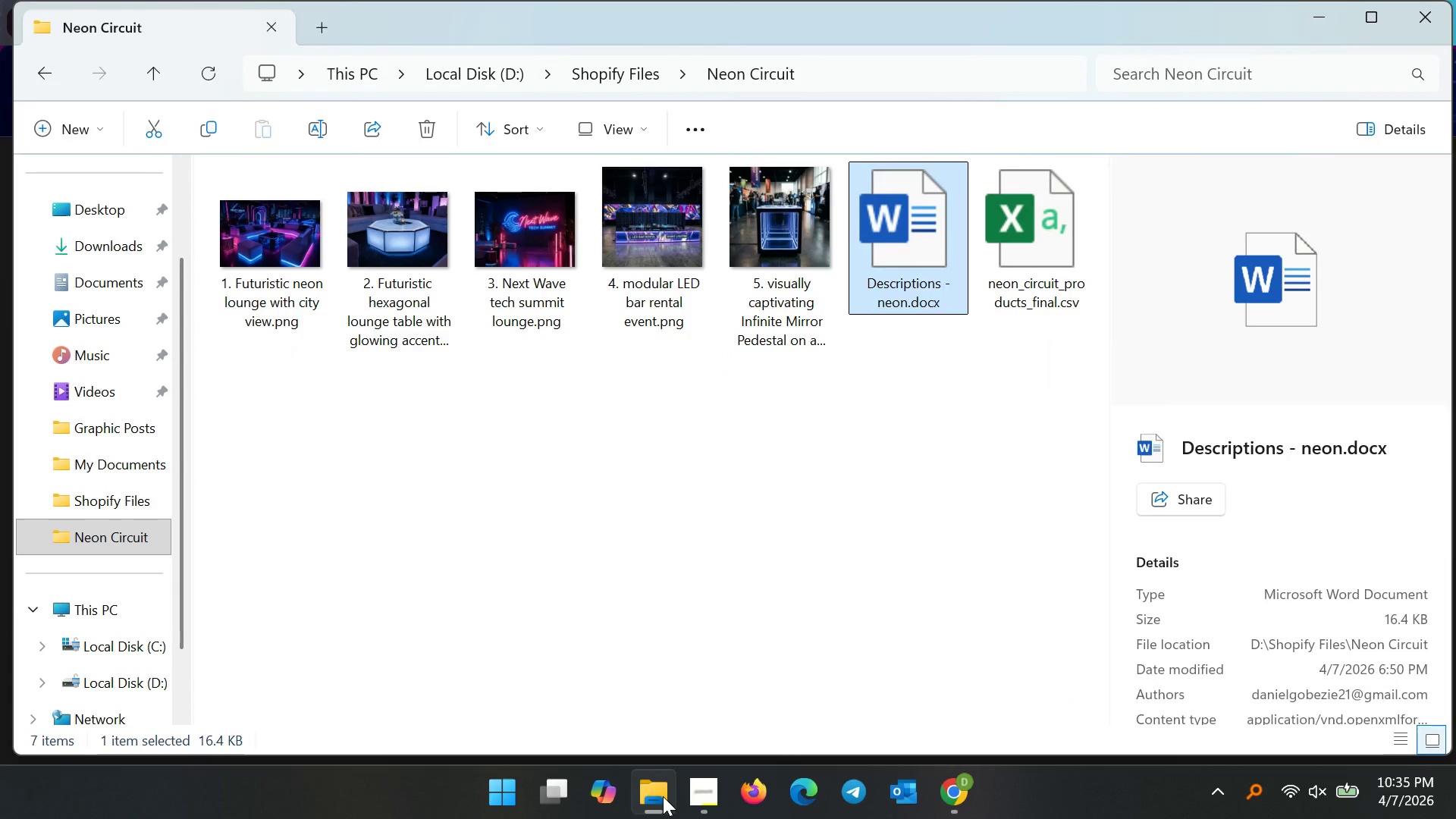 
left_click([663, 796])
 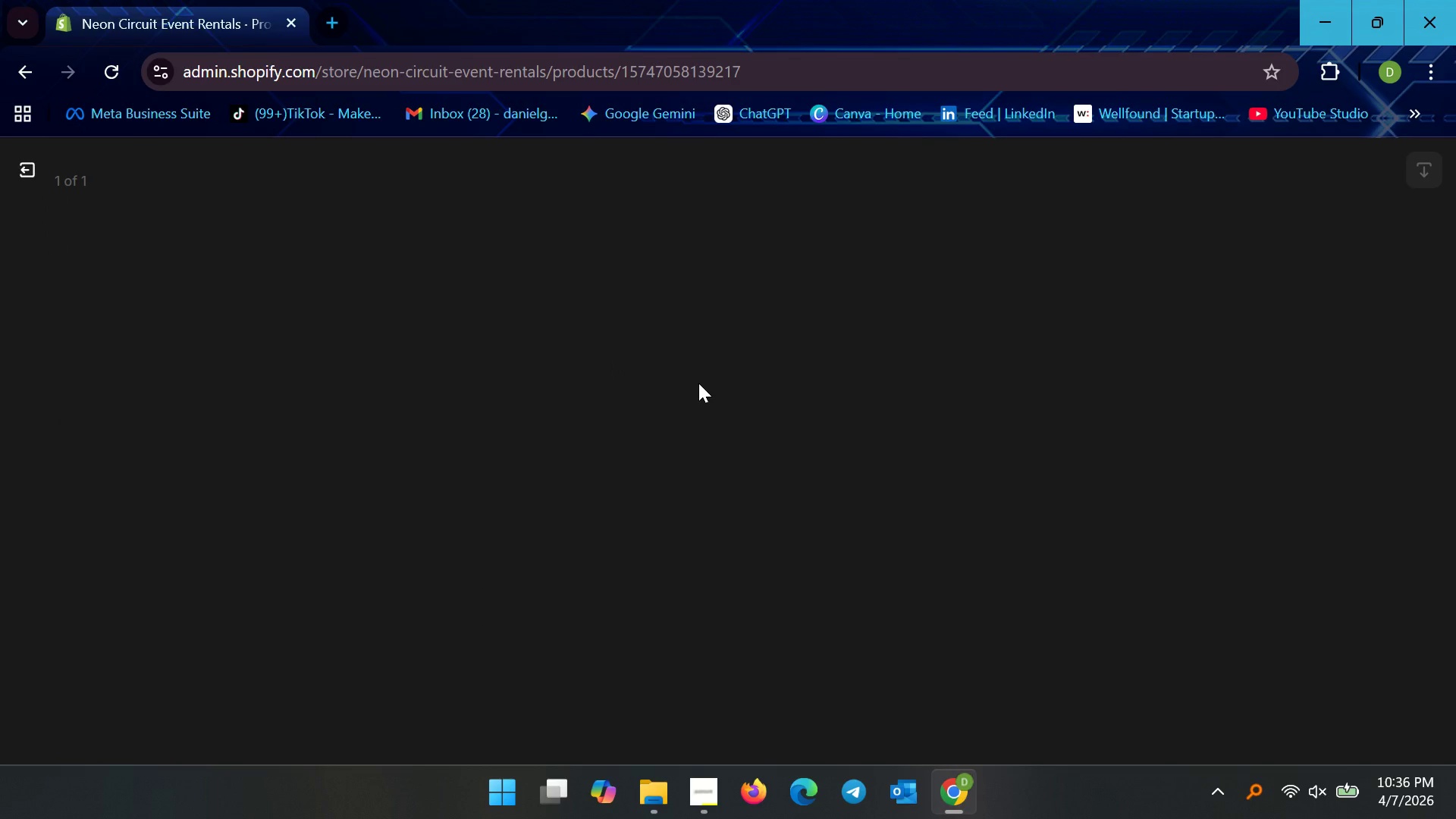 
wait(27.05)
 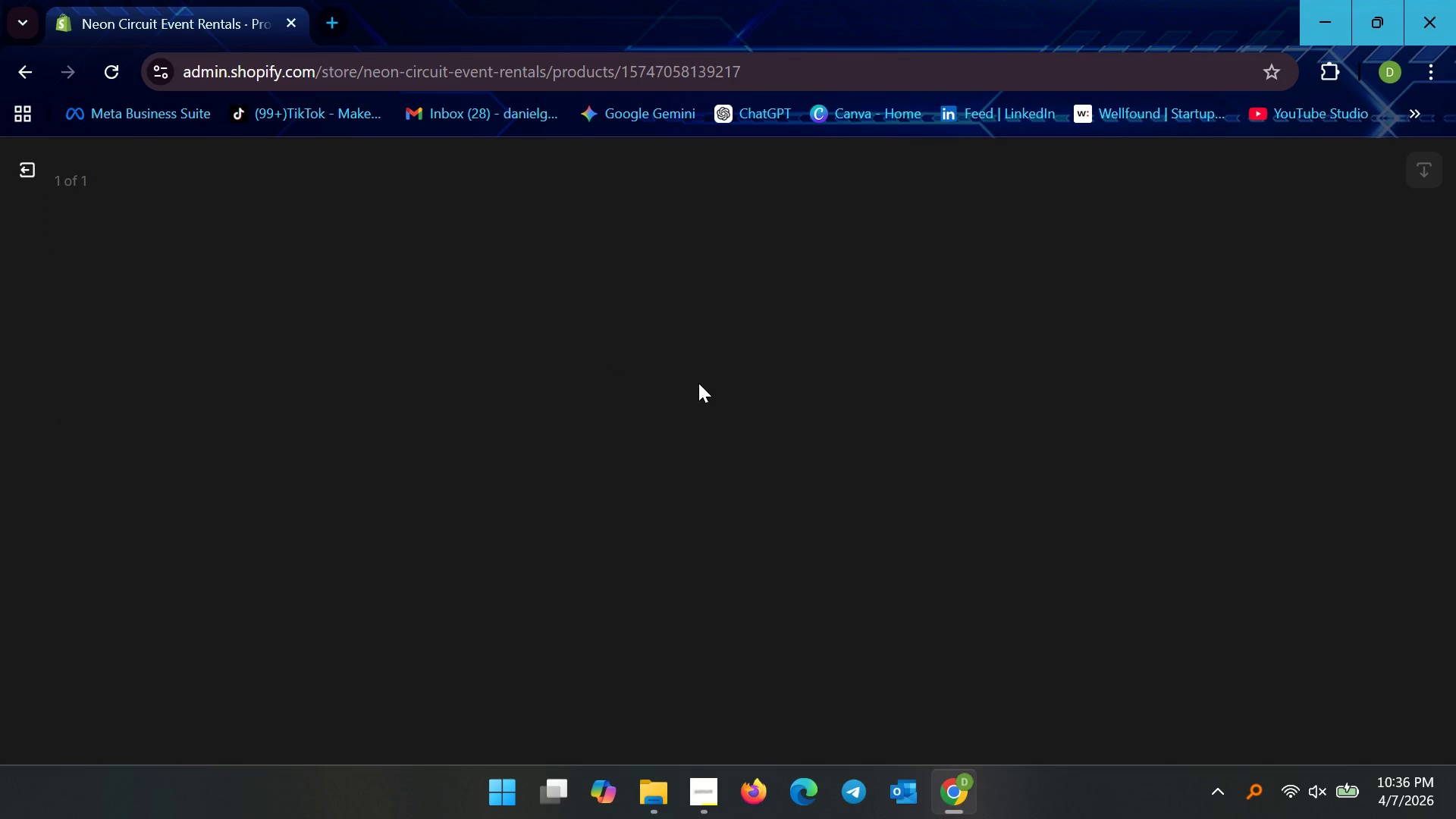 
left_click([15, 169])
 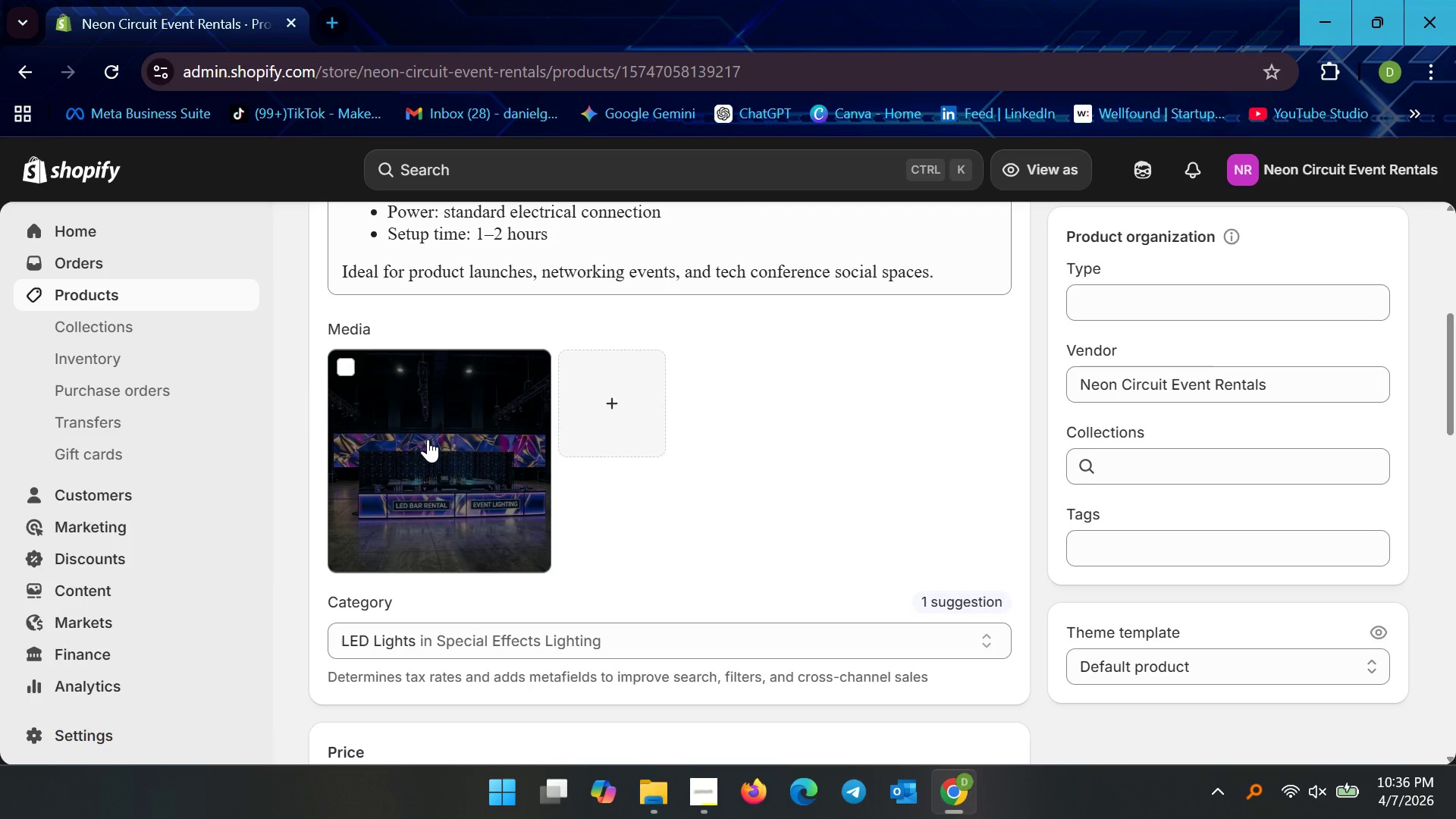 
left_click([427, 439])
 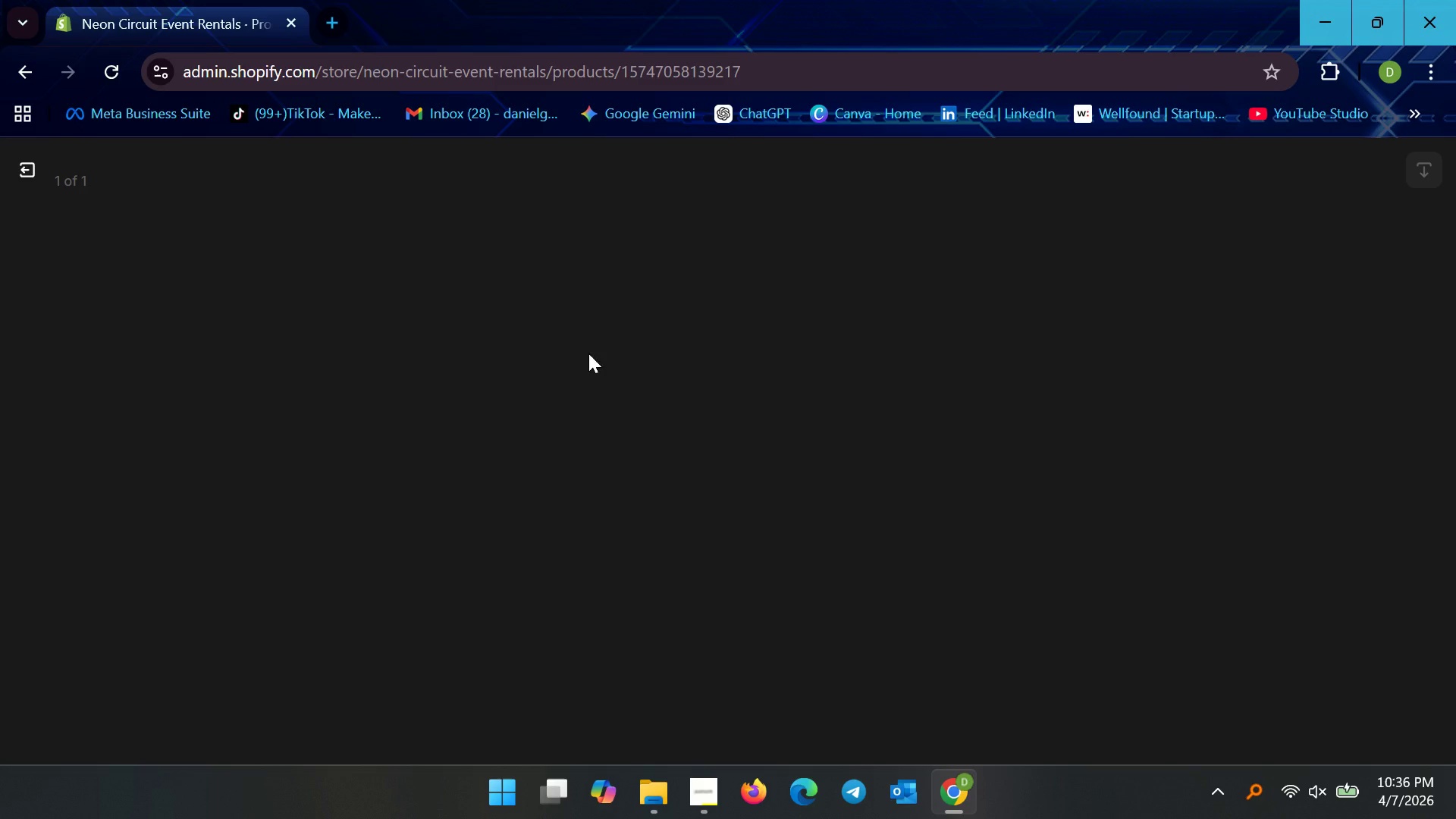 
wait(26.72)
 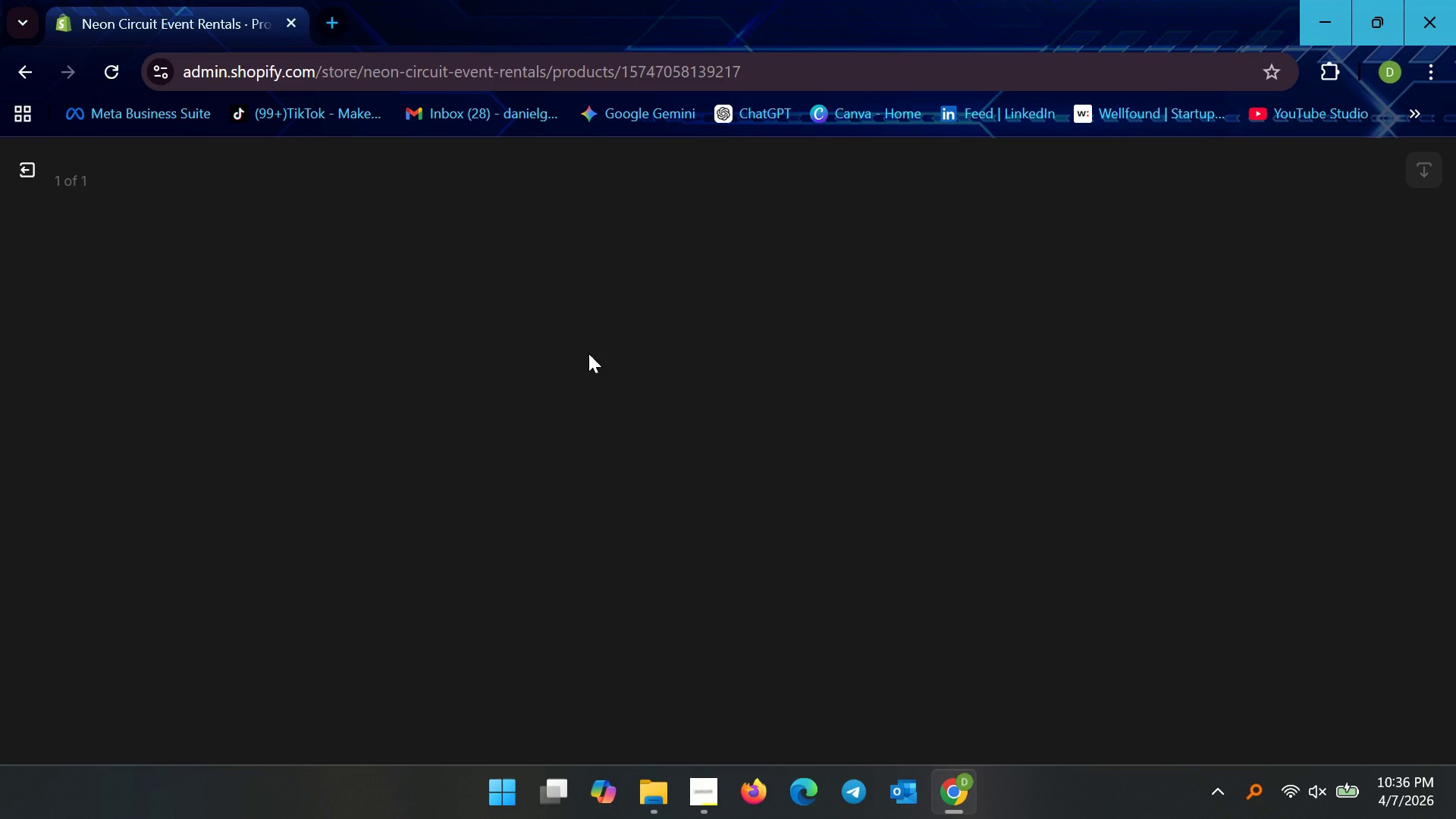 
left_click([19, 168])
 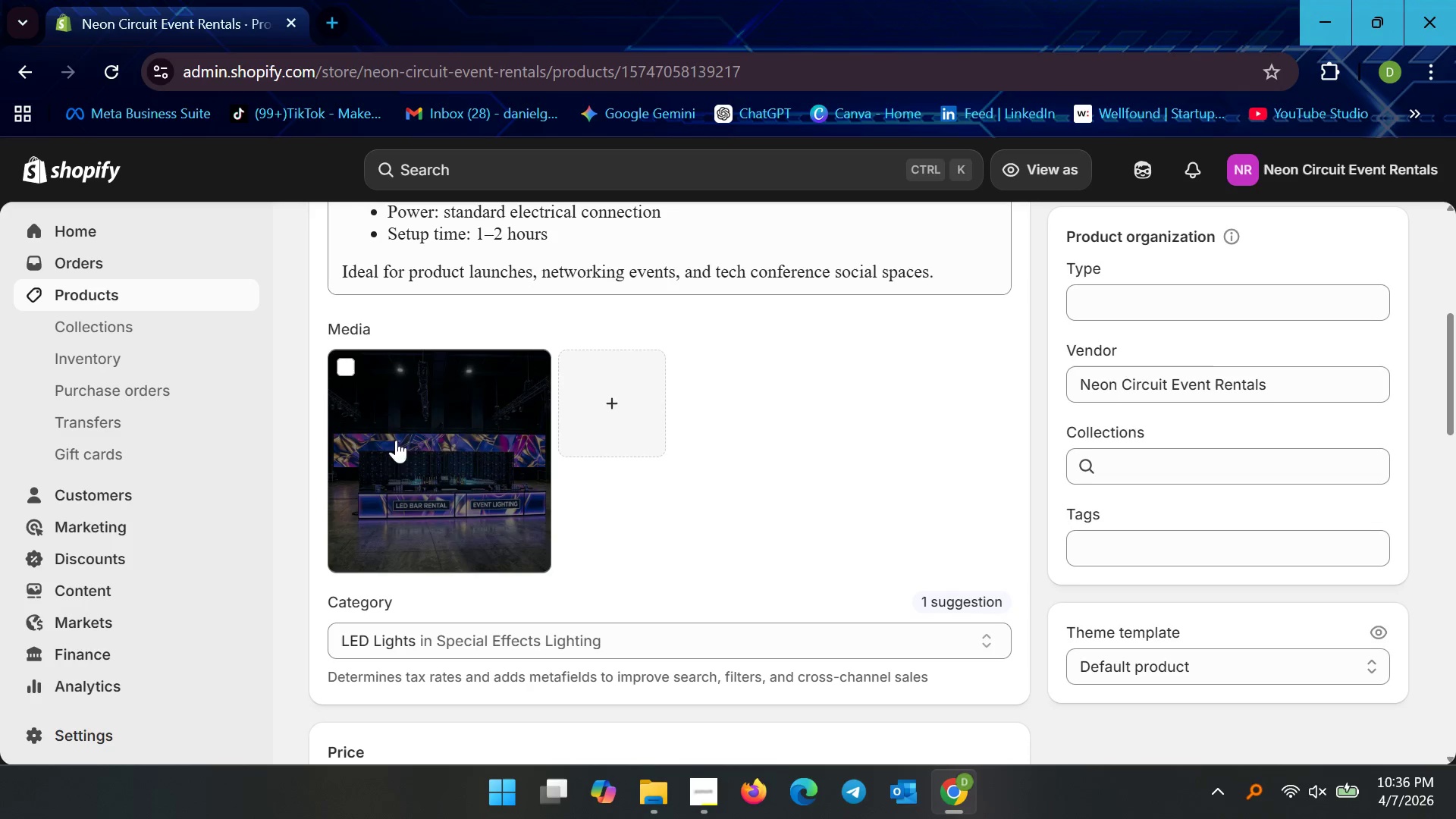 
scroll: coordinate [452, 444], scroll_direction: down, amount: 3.0
 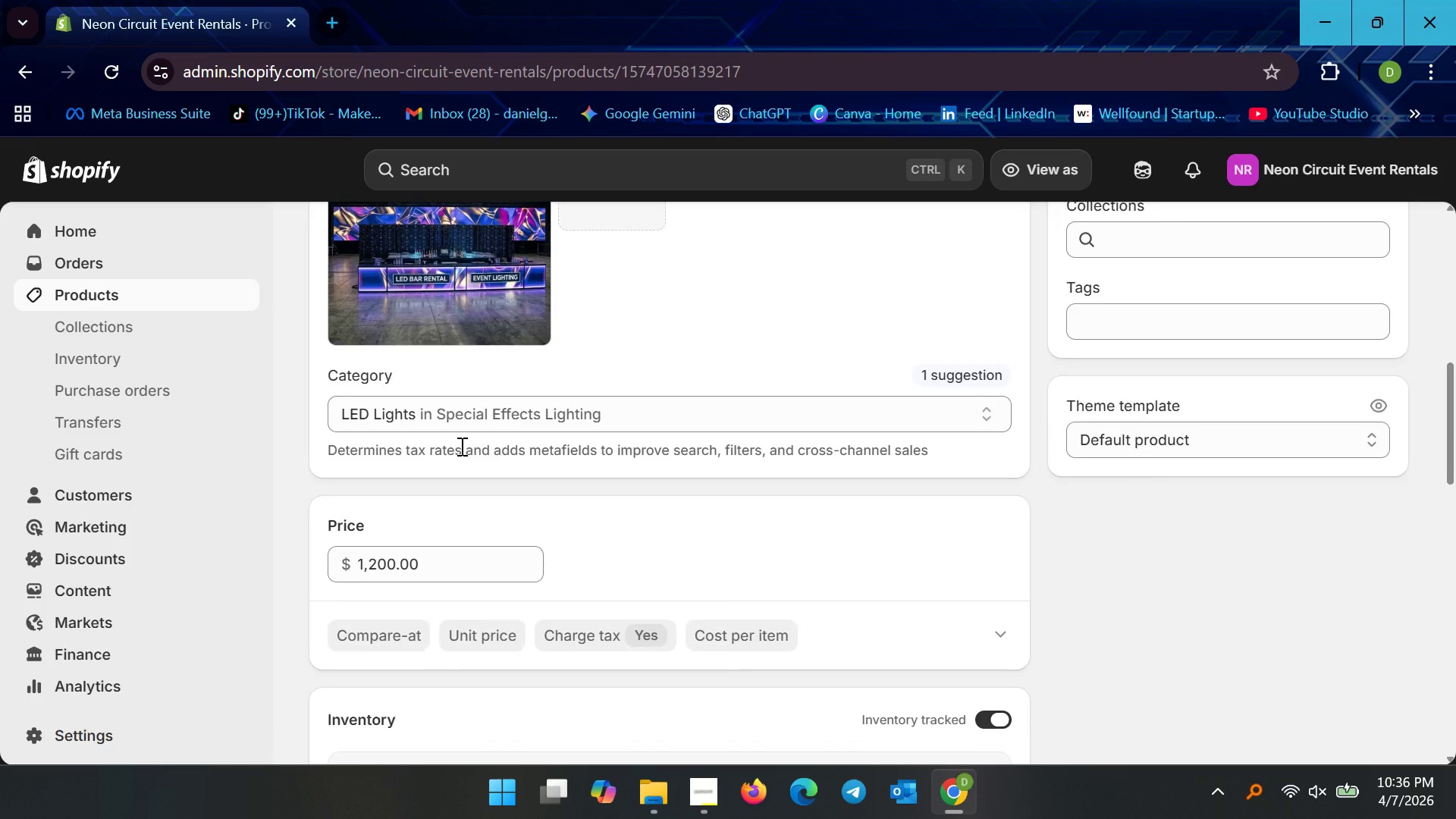 
scroll: coordinate [460, 446], scroll_direction: up, amount: 3.0
 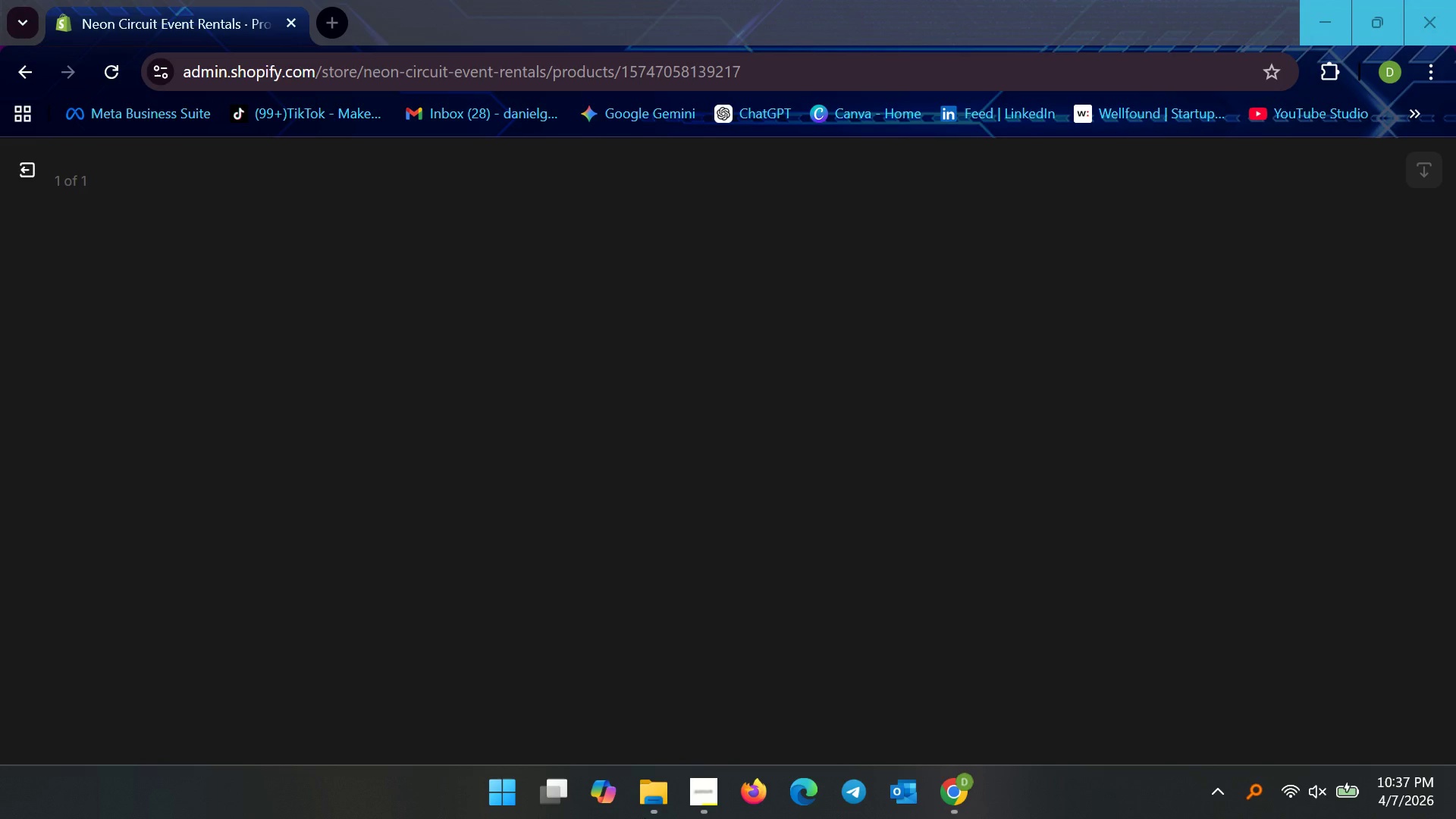 
wait(37.07)
 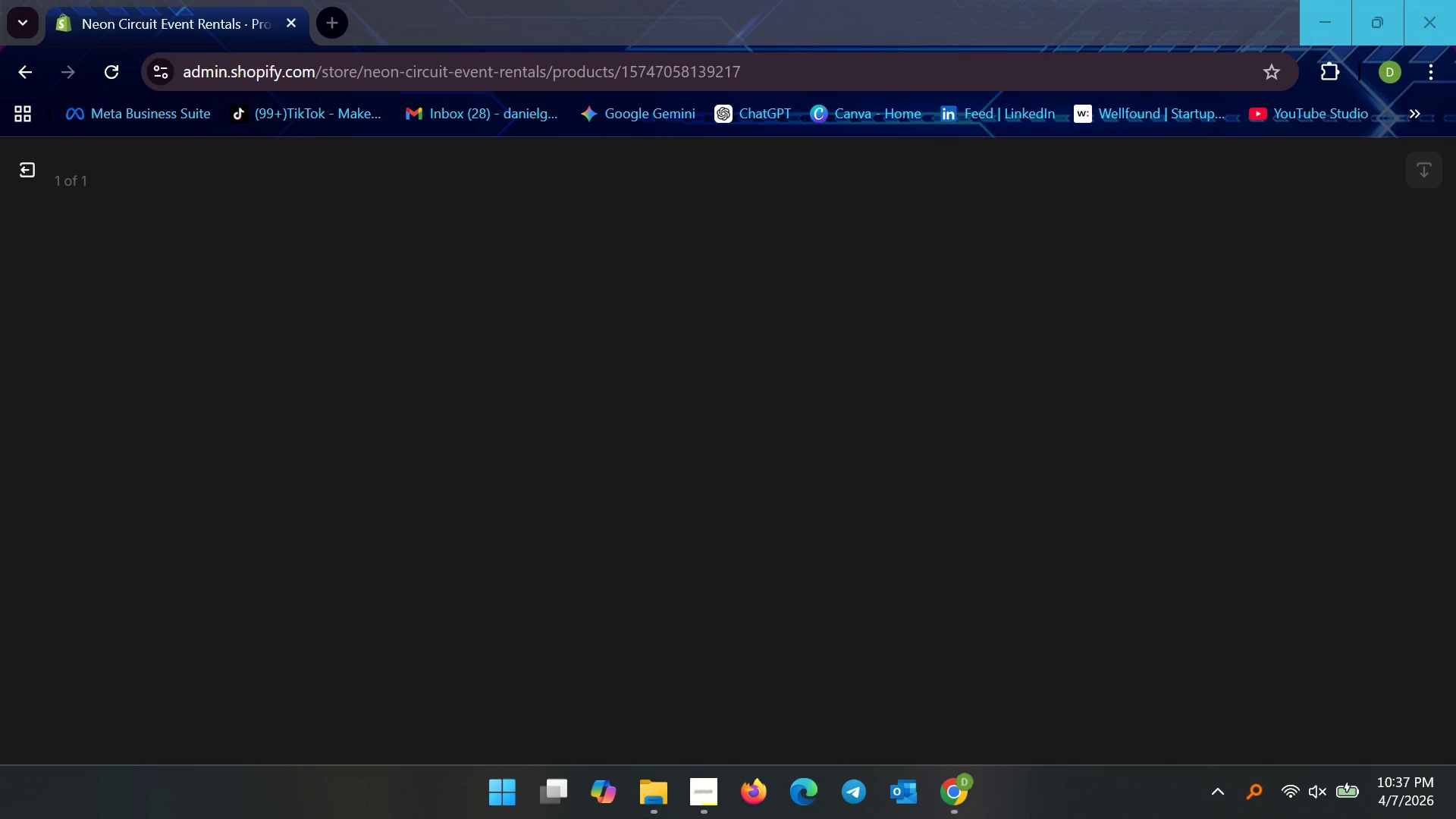 
left_click([651, 812])
 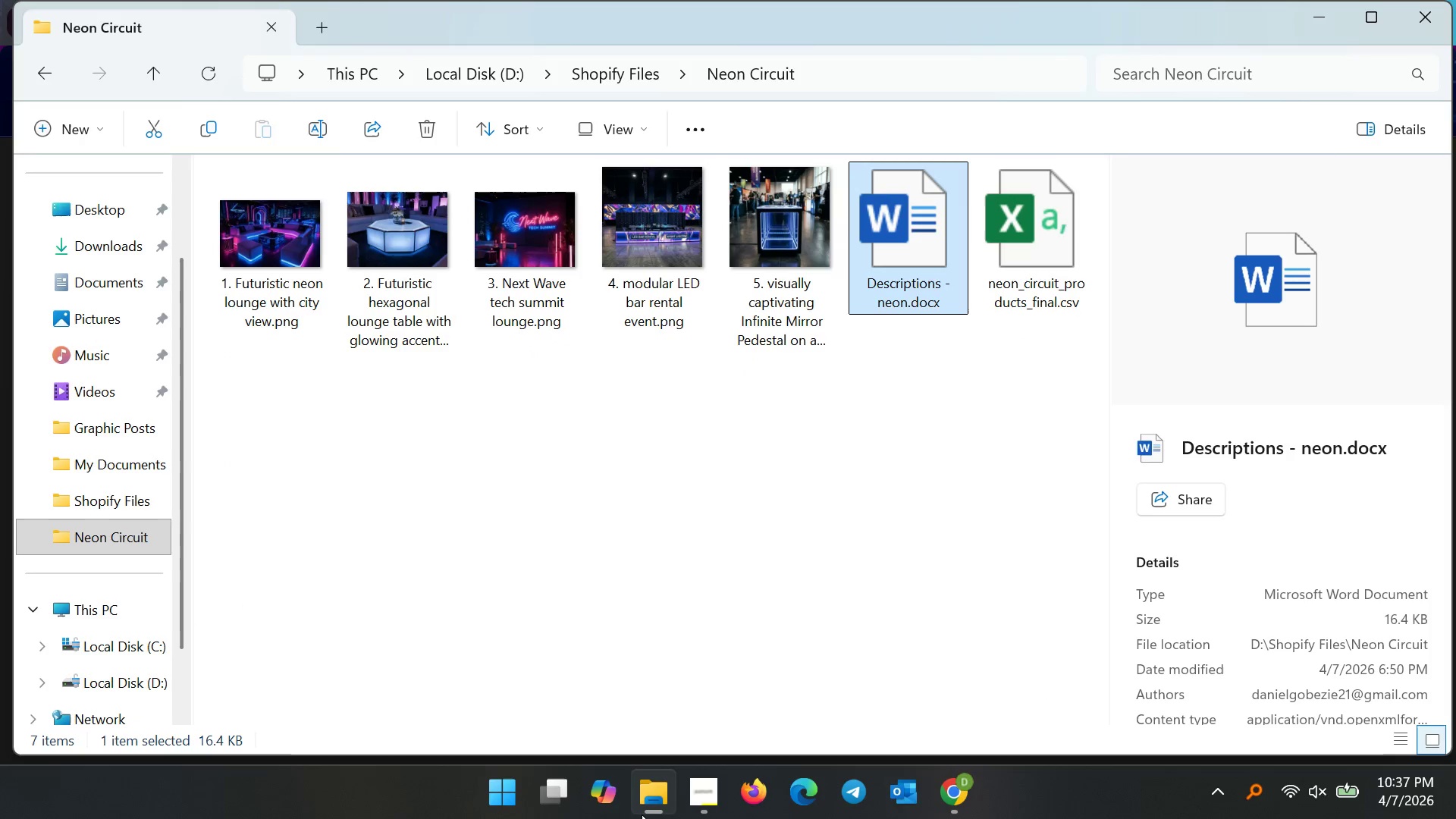 
left_click([647, 814])
 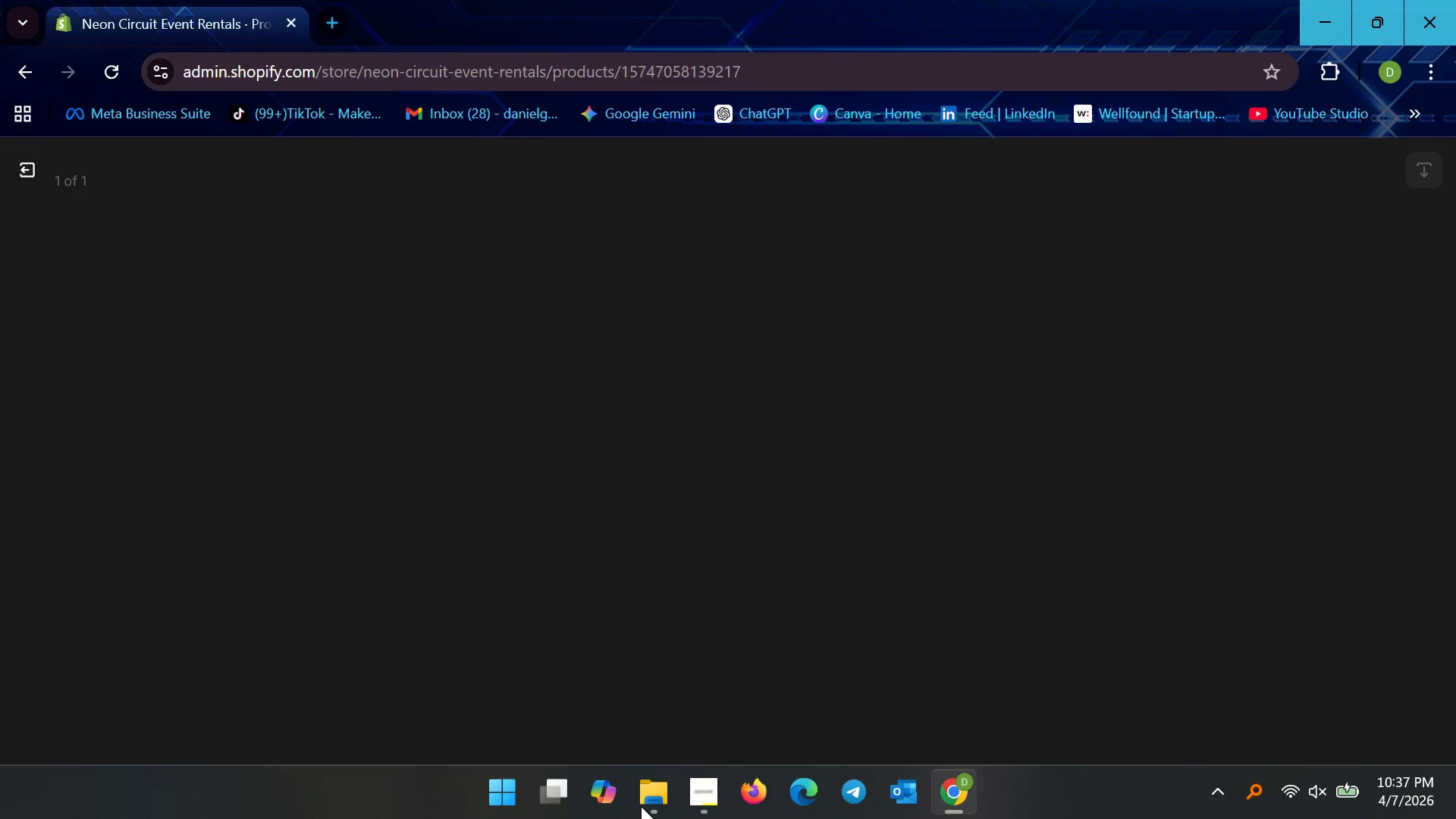 
wait(15.94)
 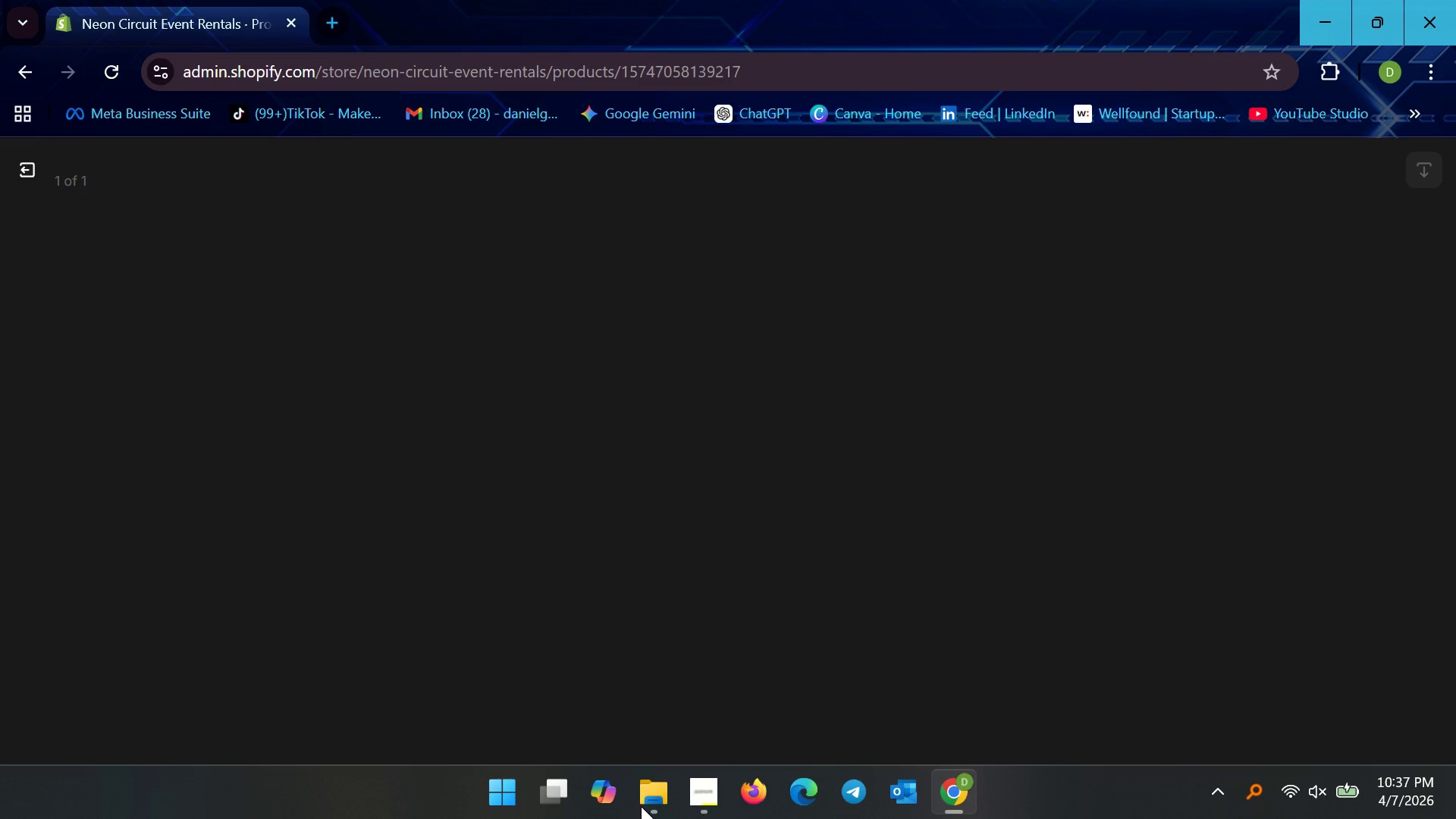 
left_click([33, 162])
 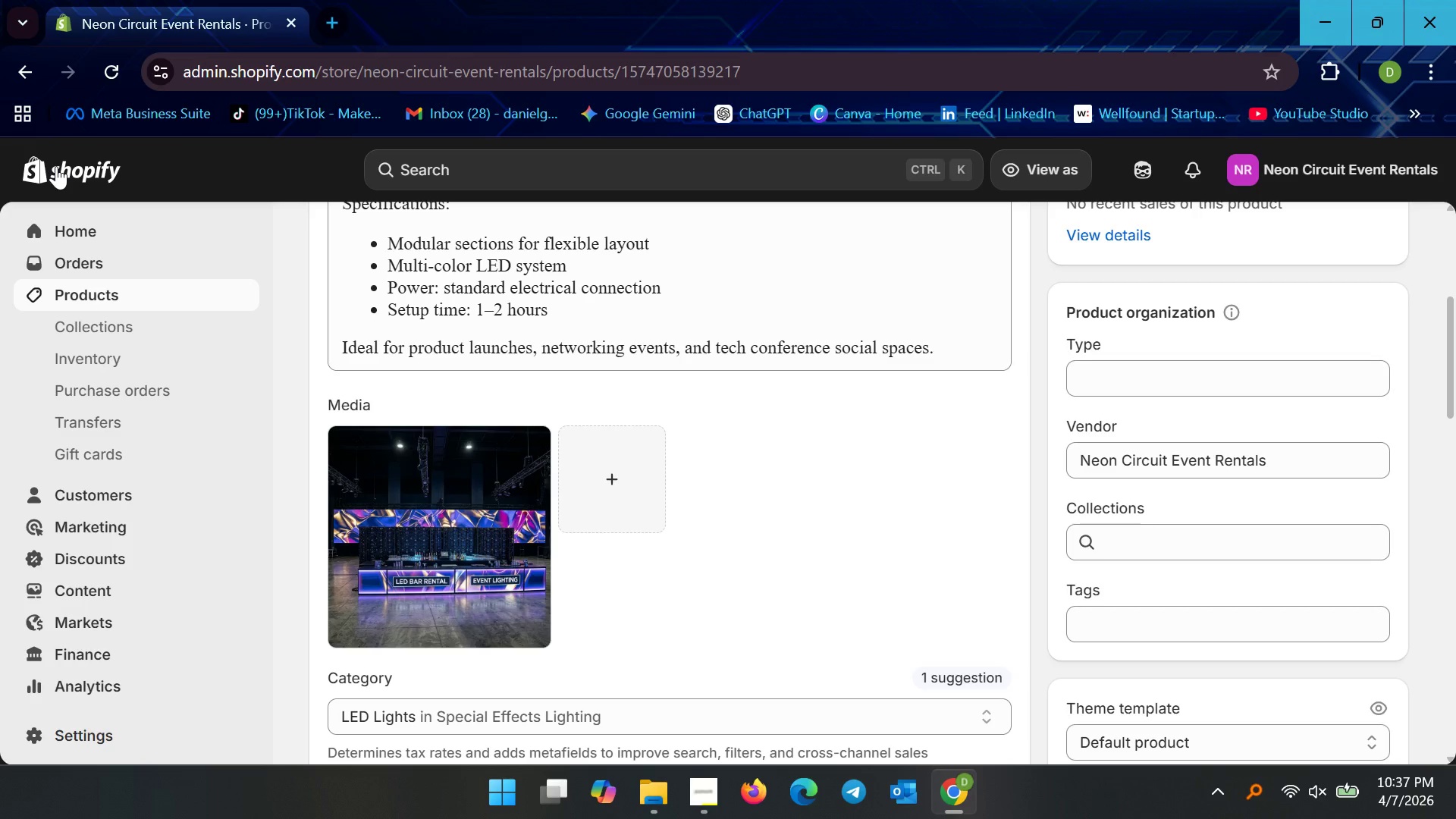 
wait(8.8)
 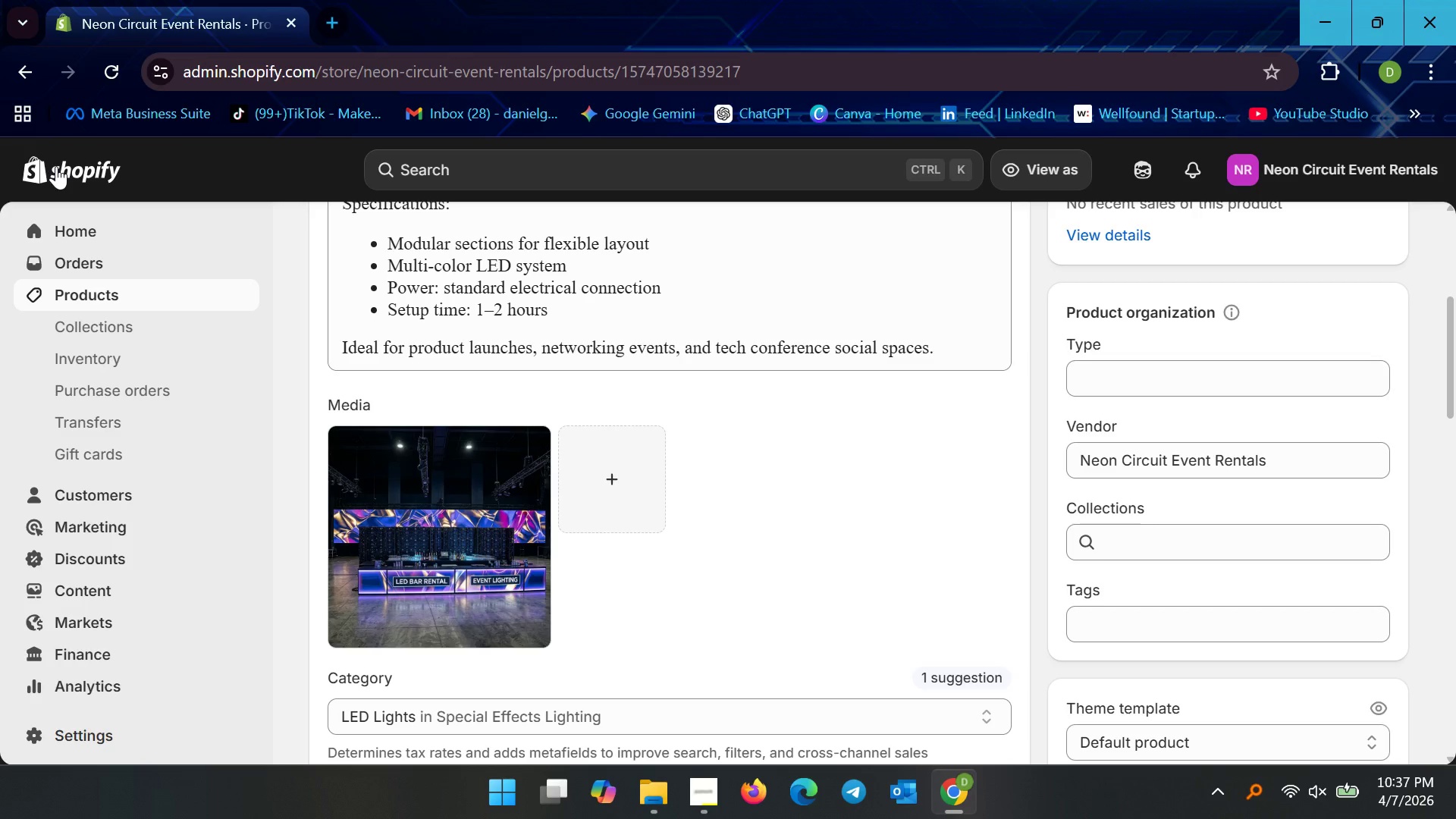 
left_click([1300, 786])
 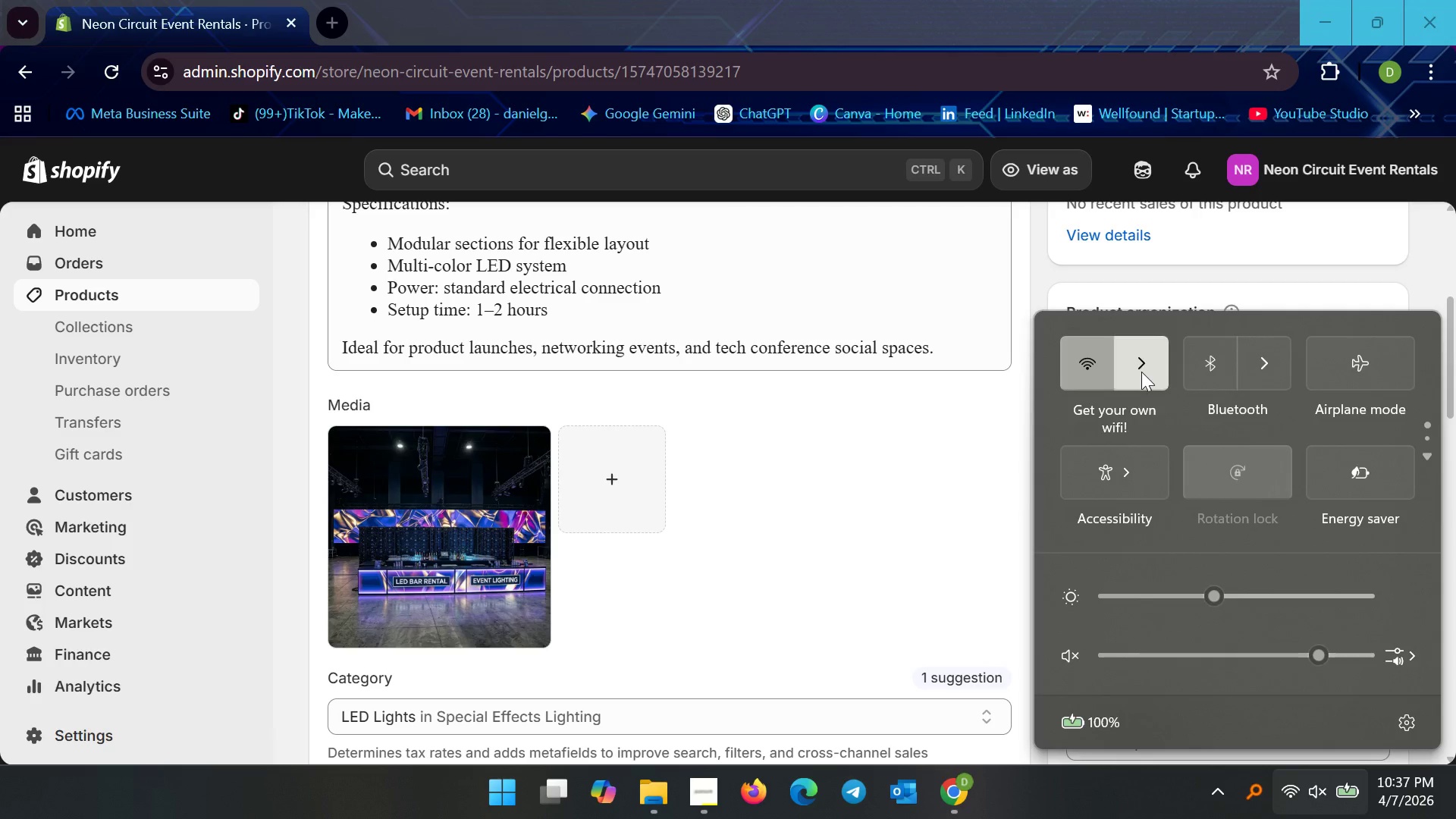 
left_click([1139, 356])
 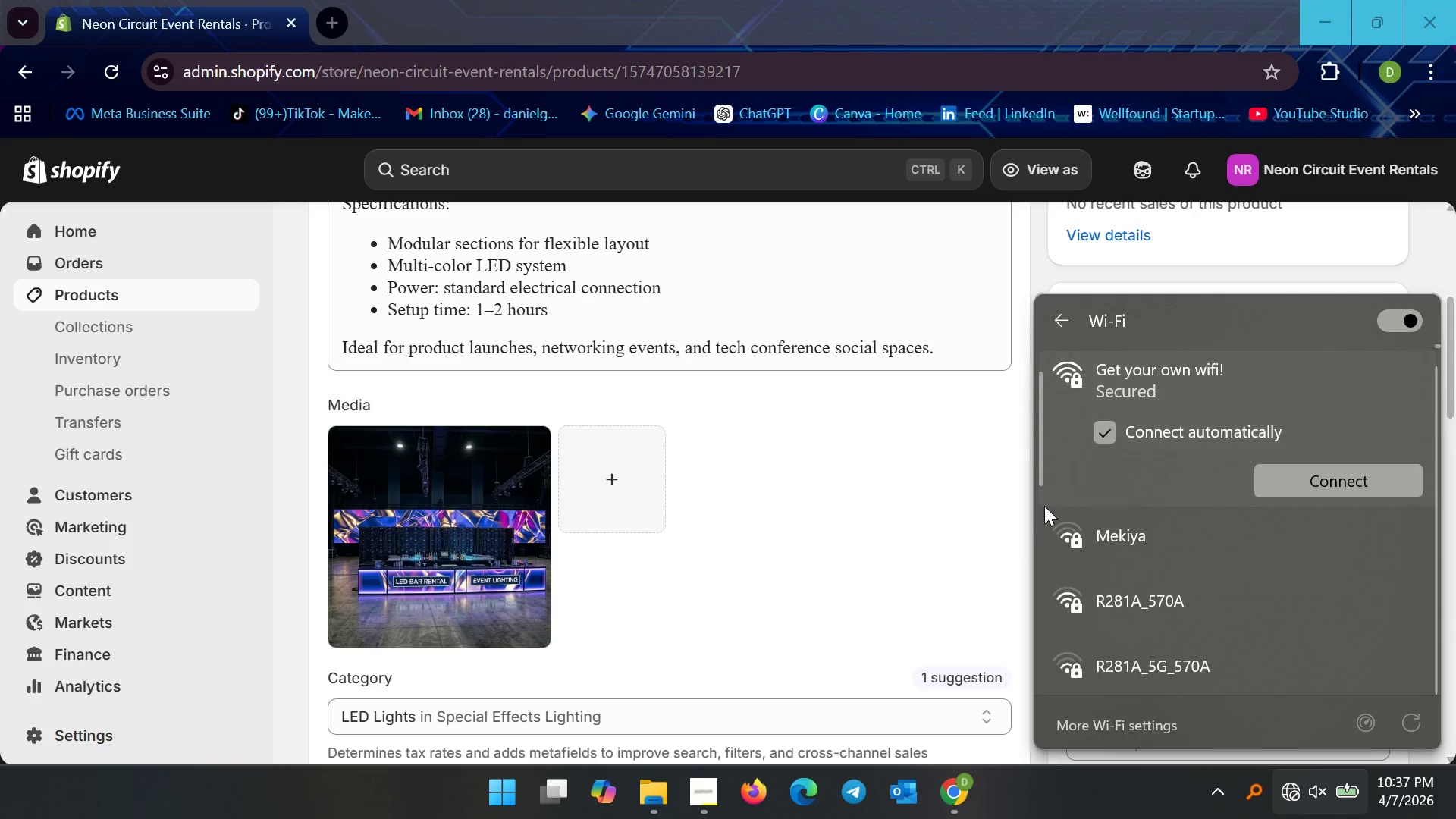 
left_click([998, 487])
 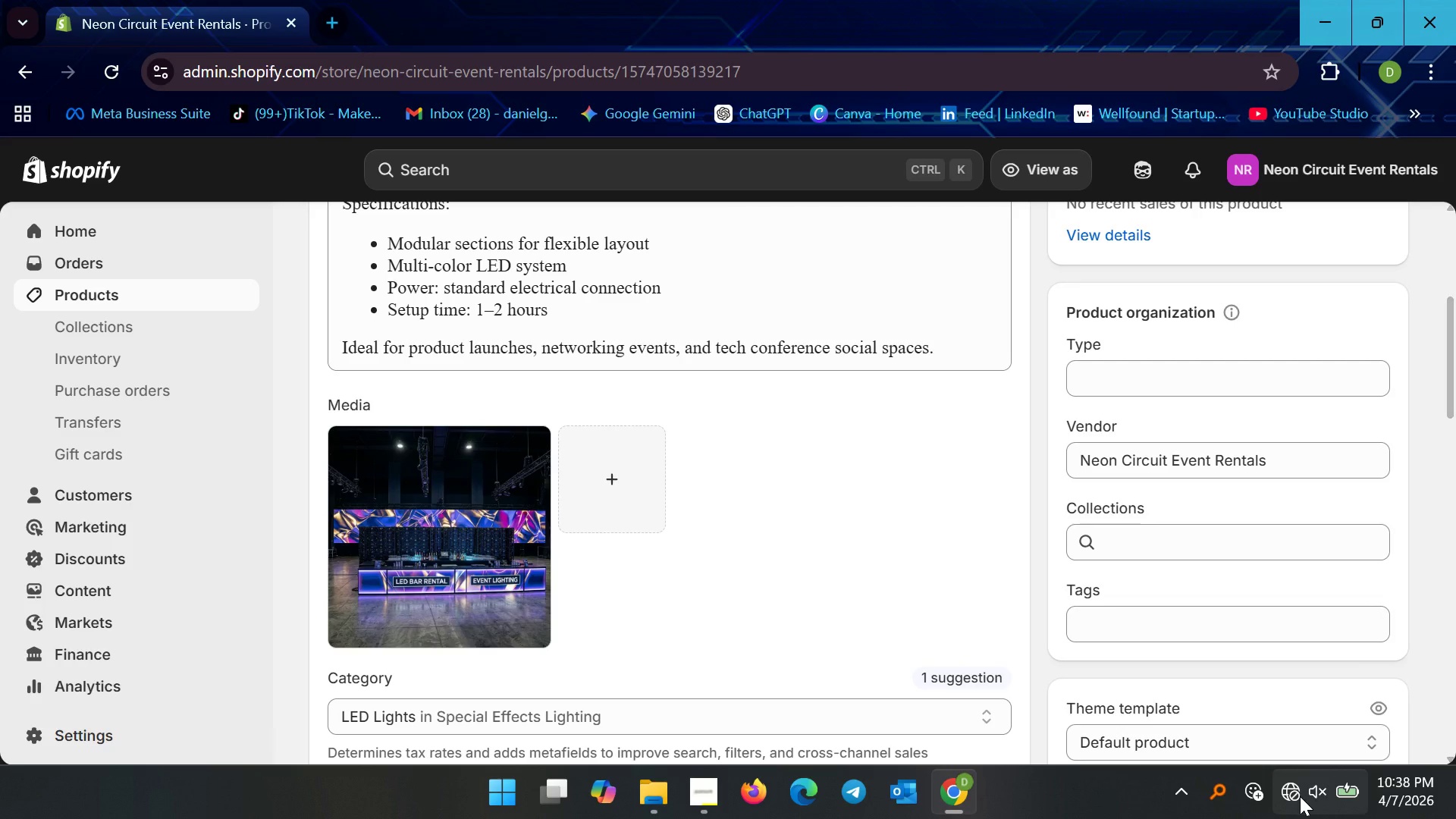 
left_click([1300, 796])
 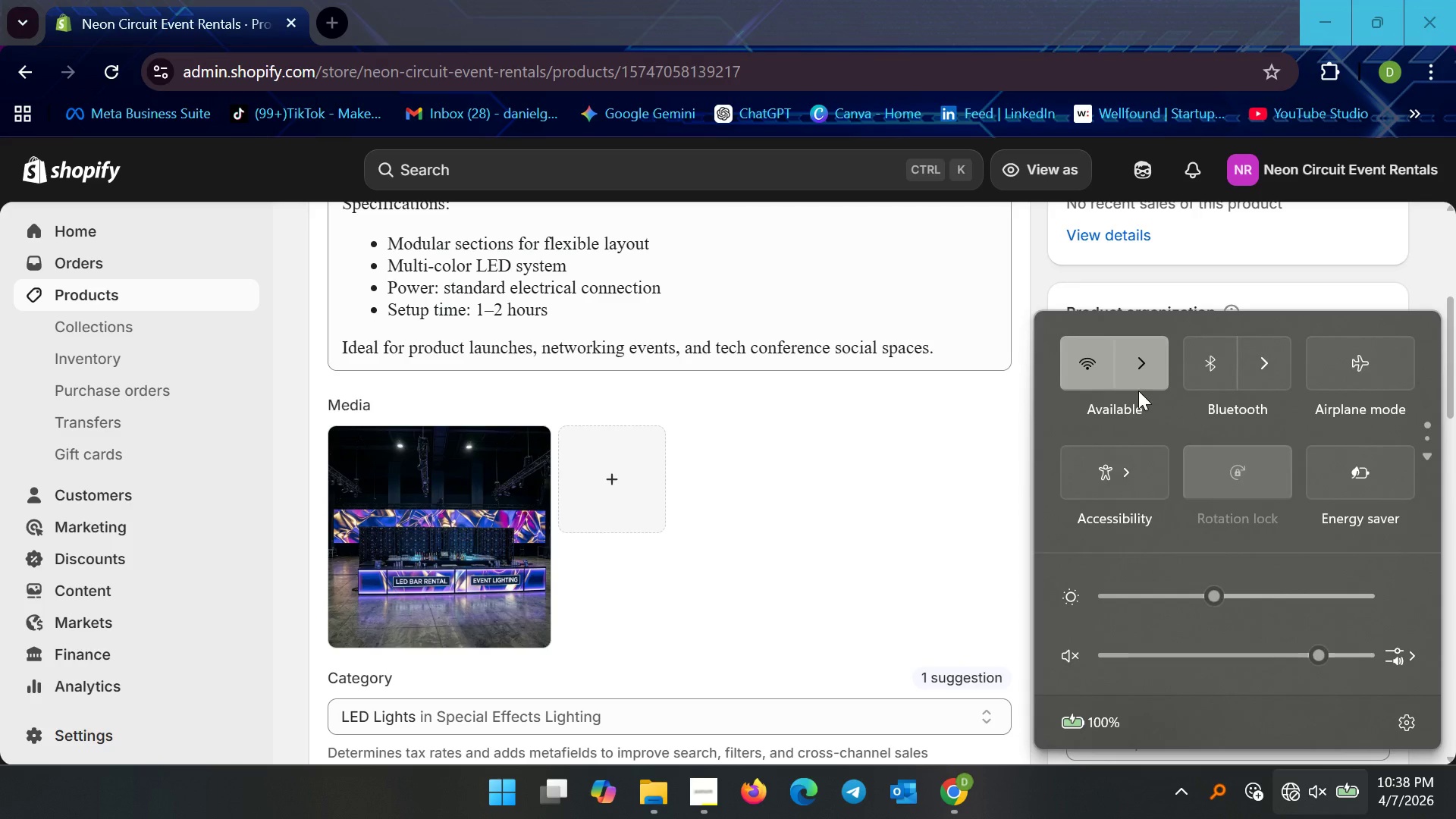 
left_click([1138, 375])
 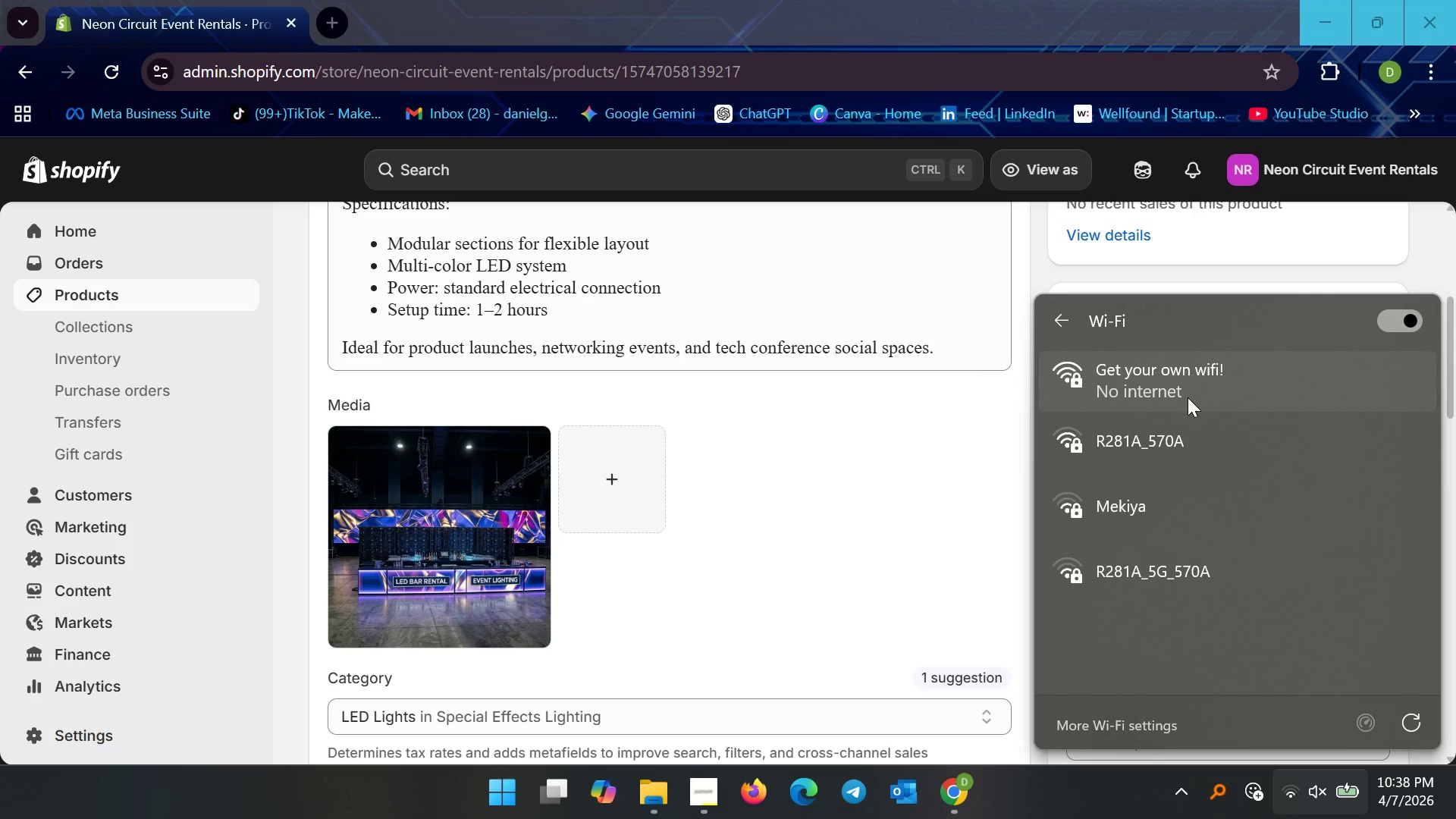 
left_click([1159, 388])
 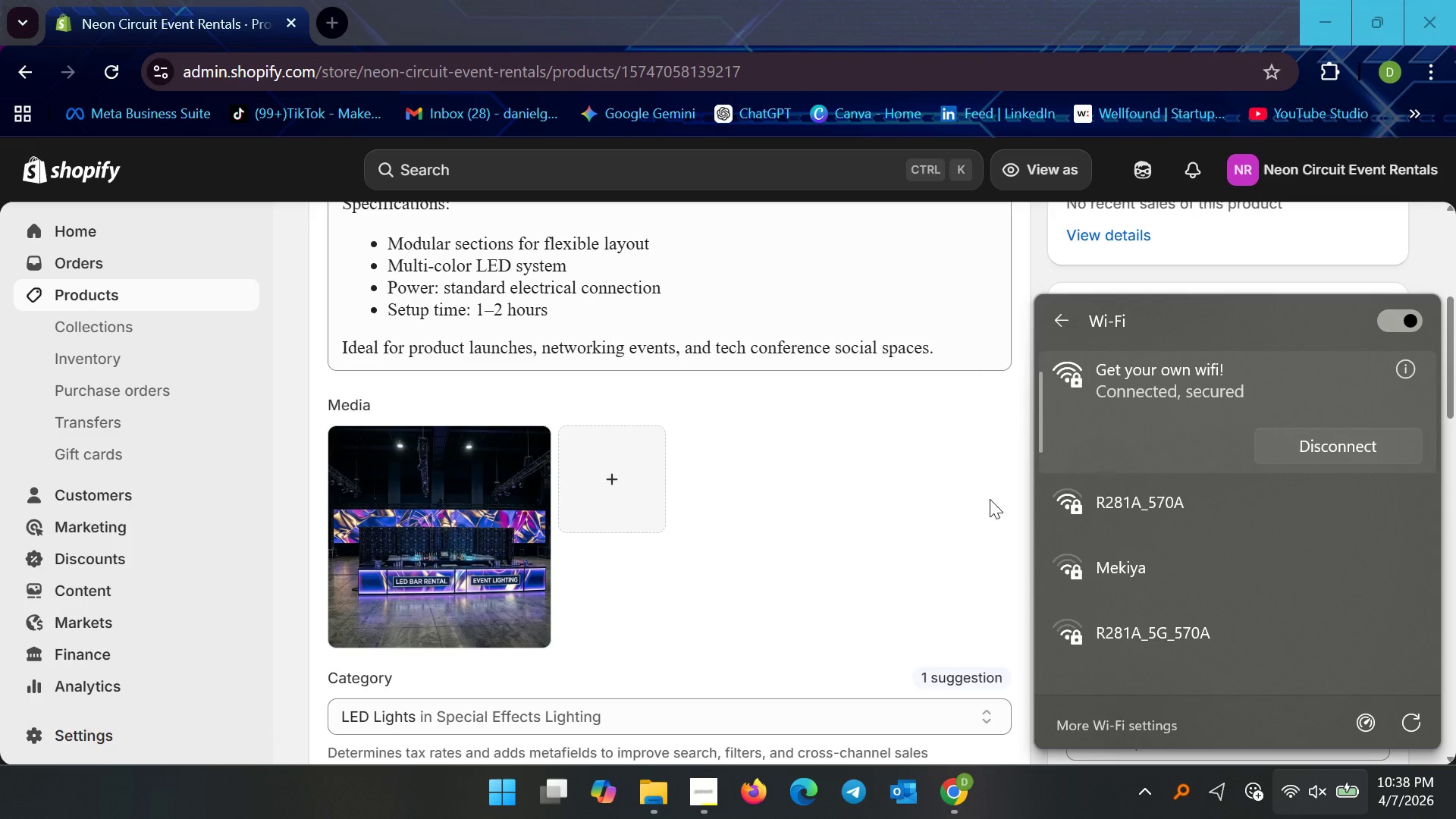 
left_click([990, 499])
 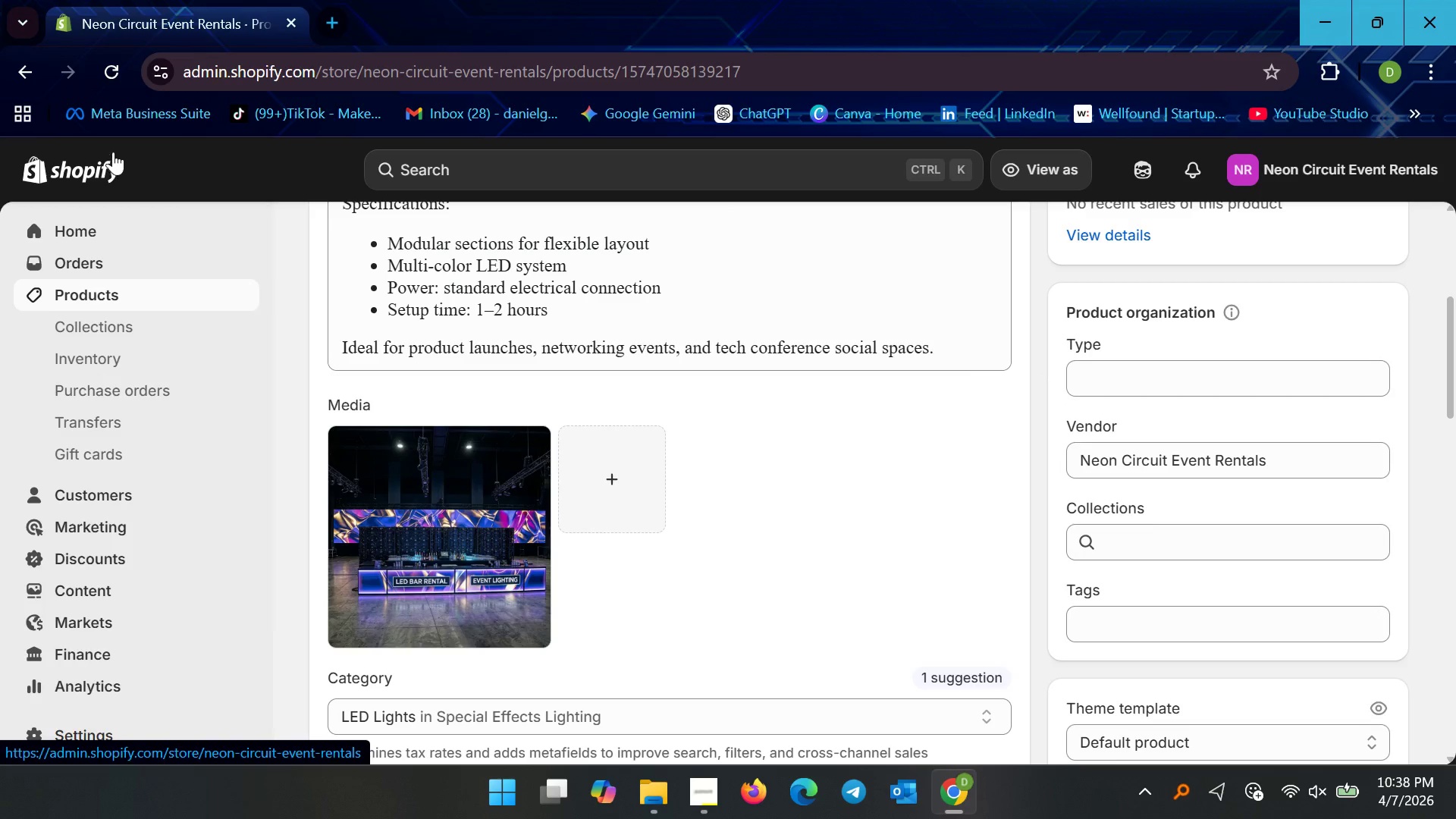 
left_click([108, 68])
 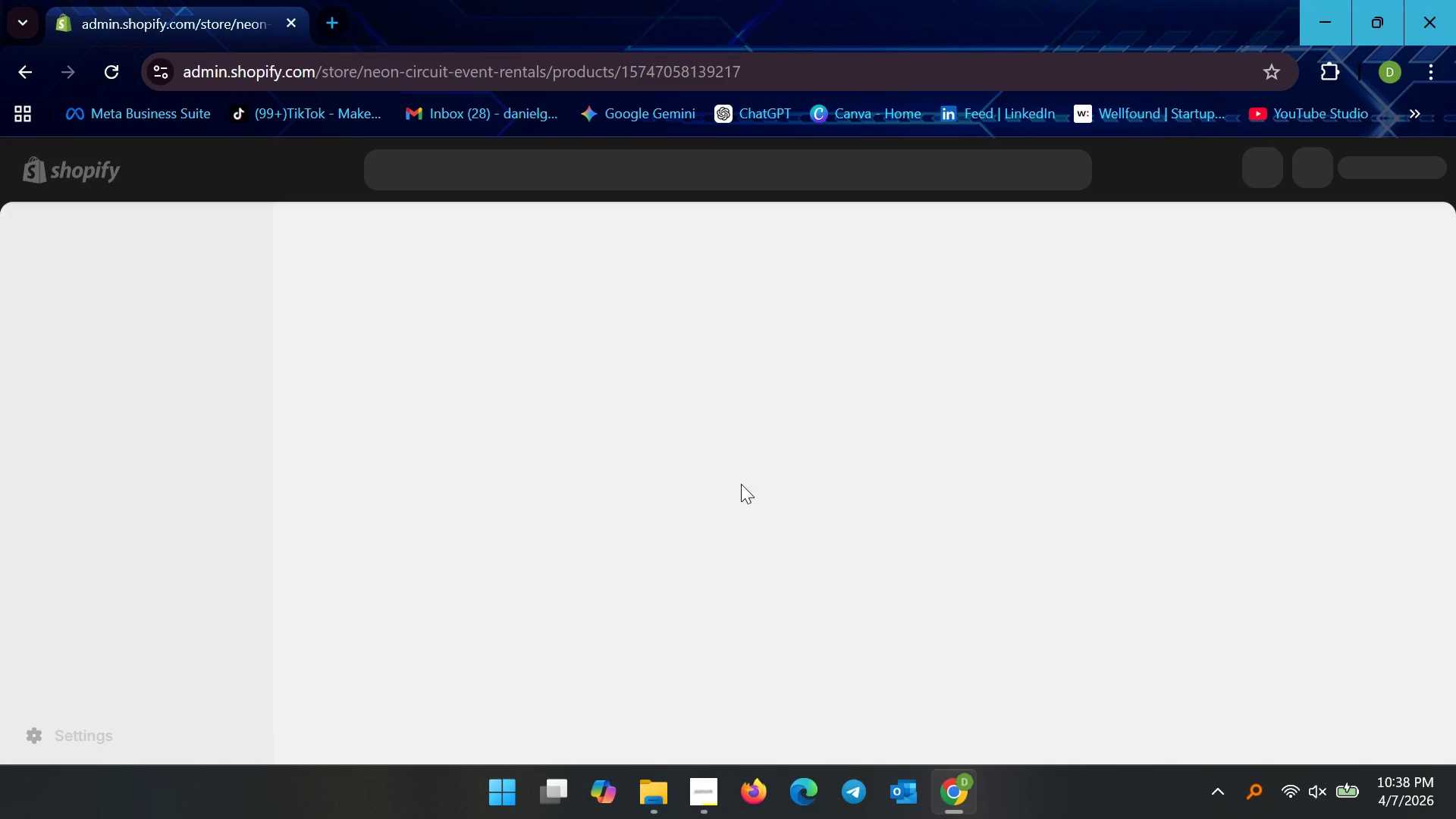 
wait(40.78)
 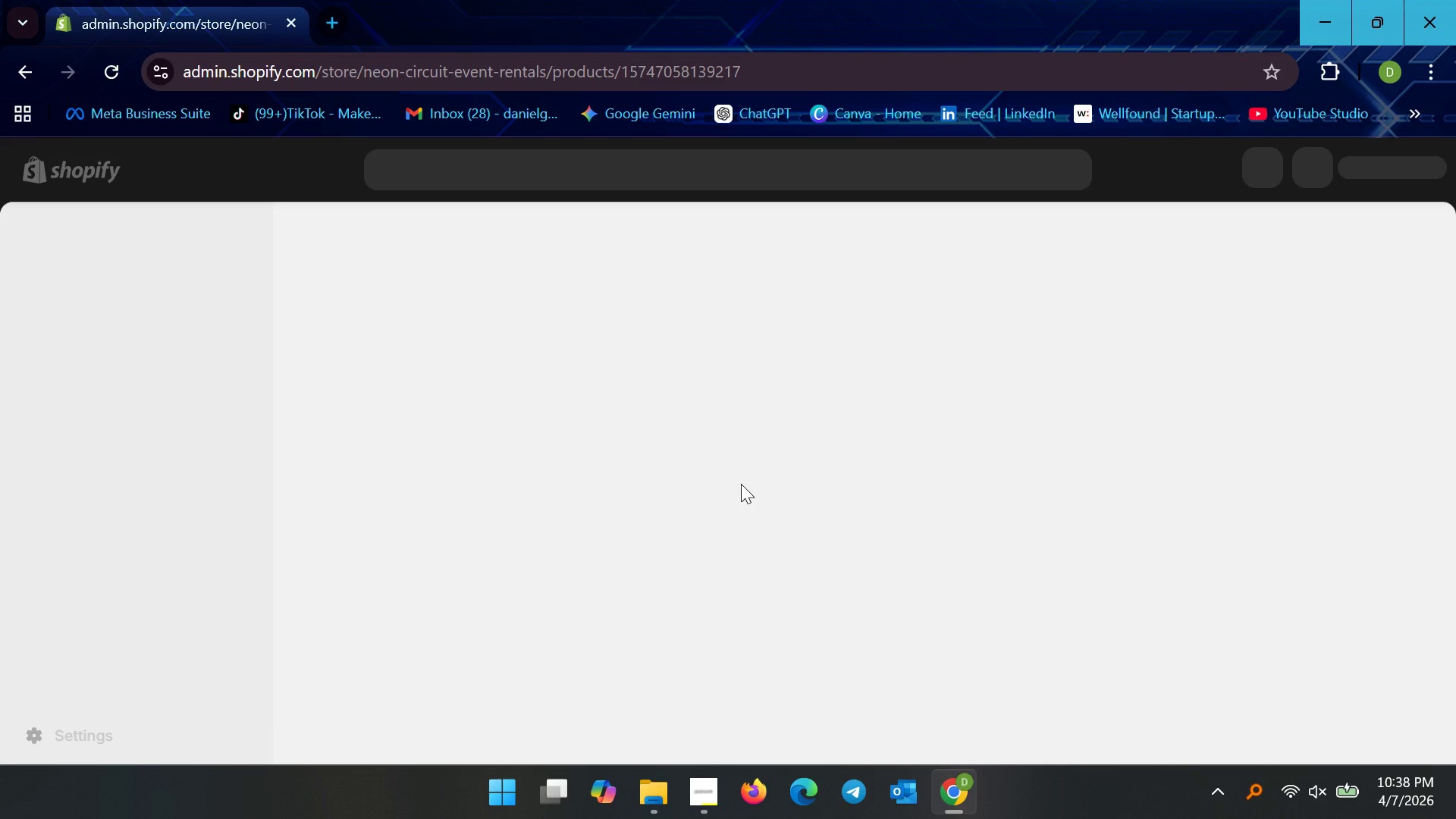 
left_click([724, 331])
 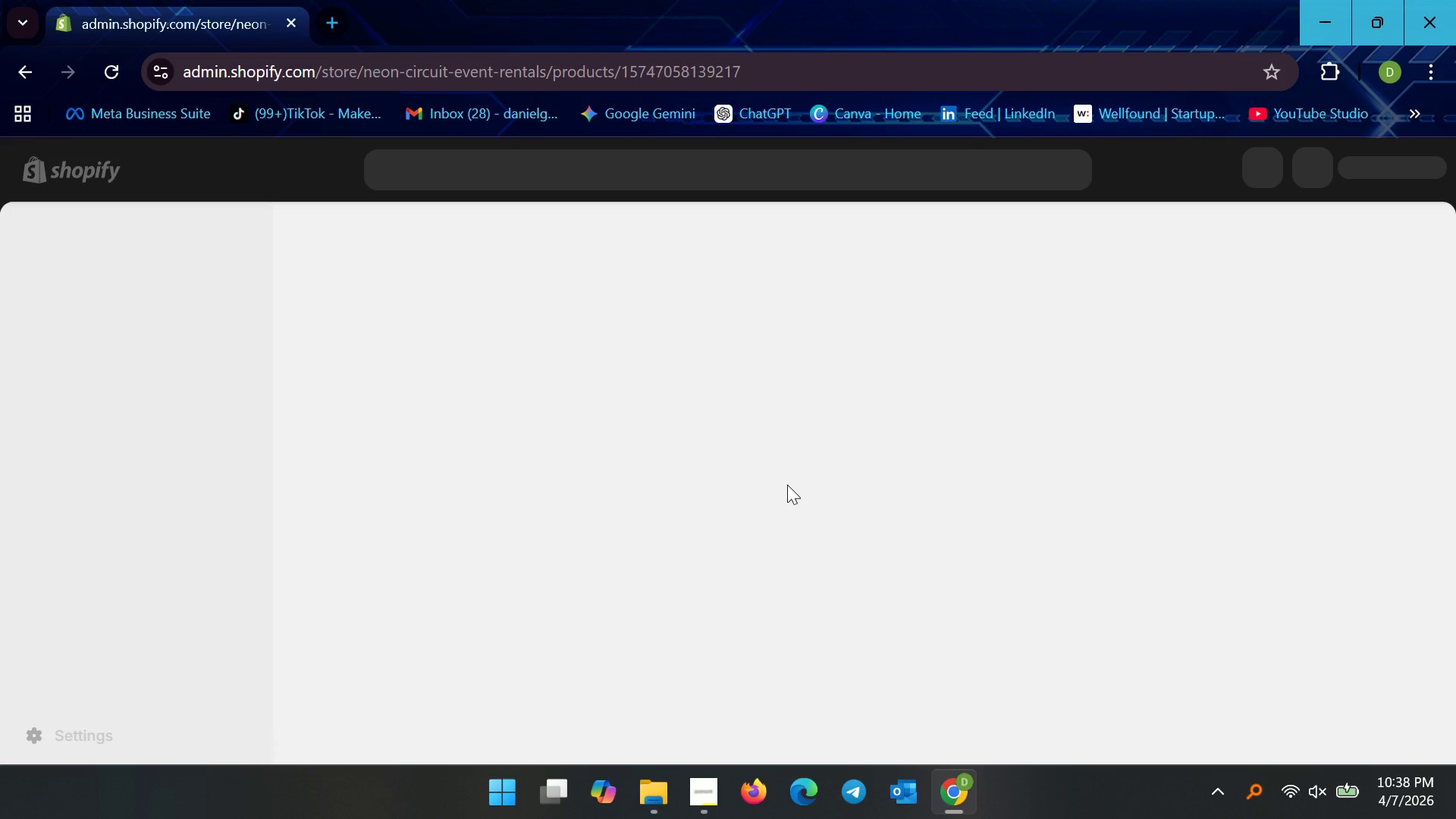 
left_click([715, 781])
 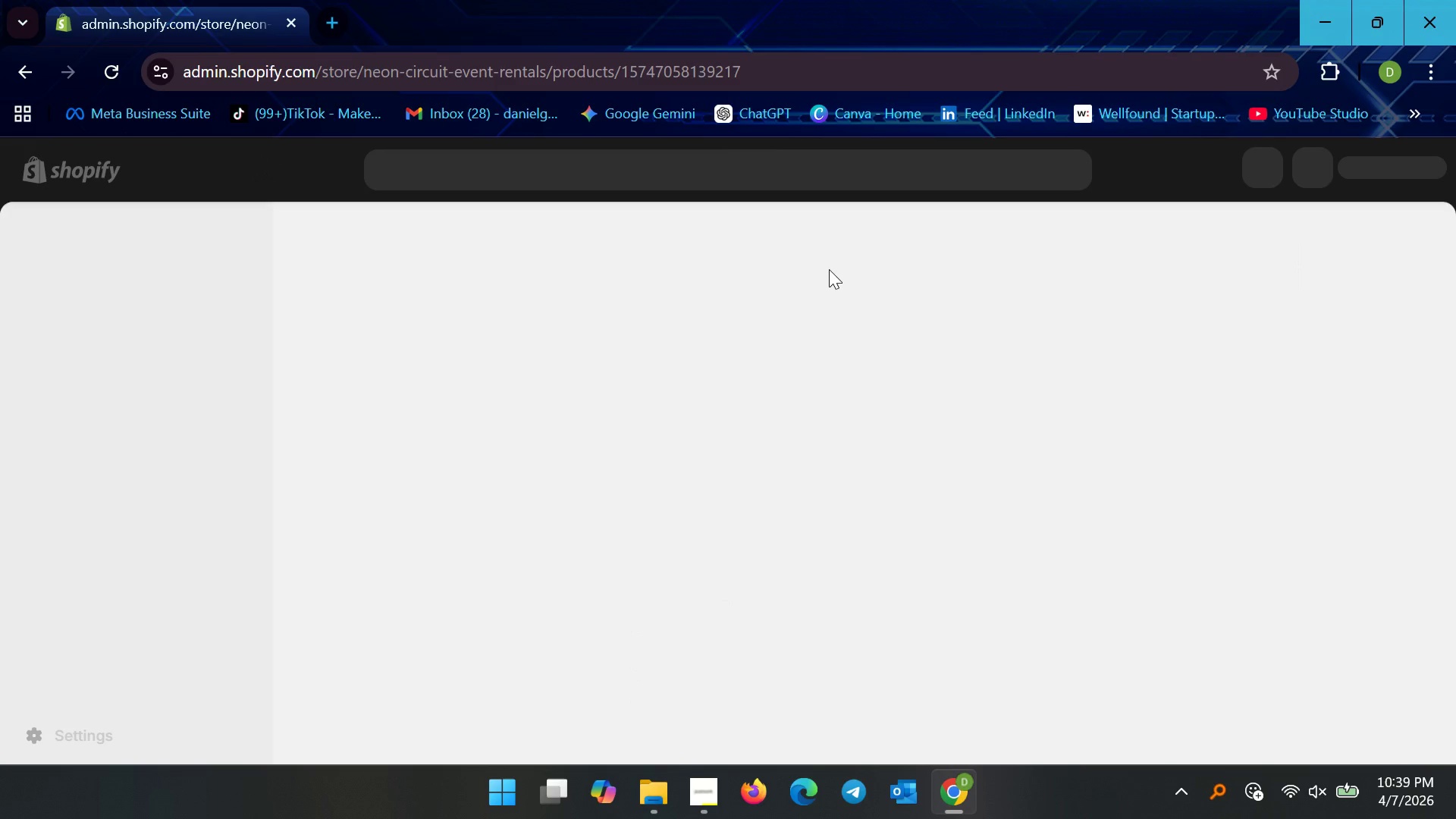 
wait(12.78)
 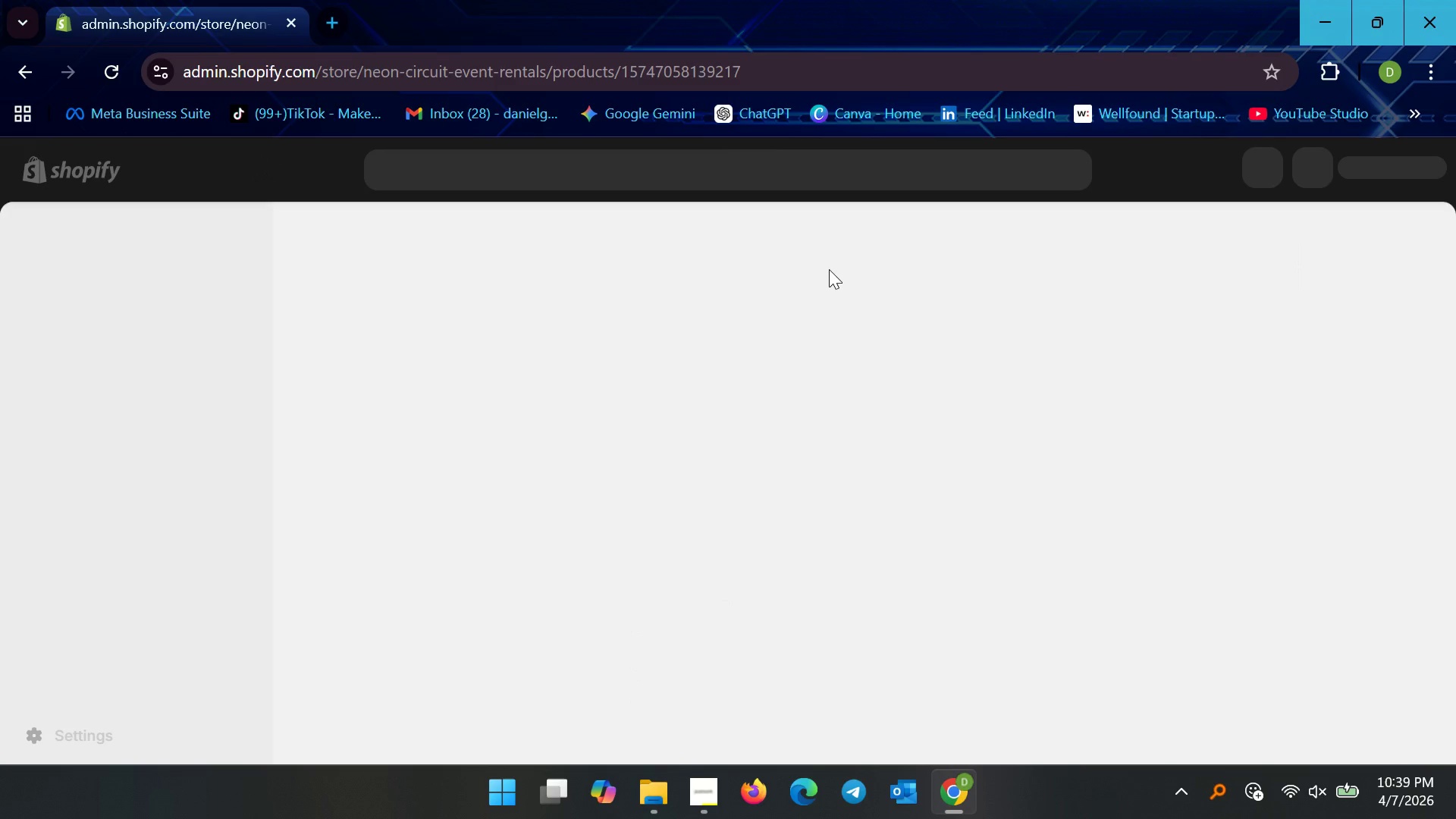 
left_click([111, 76])
 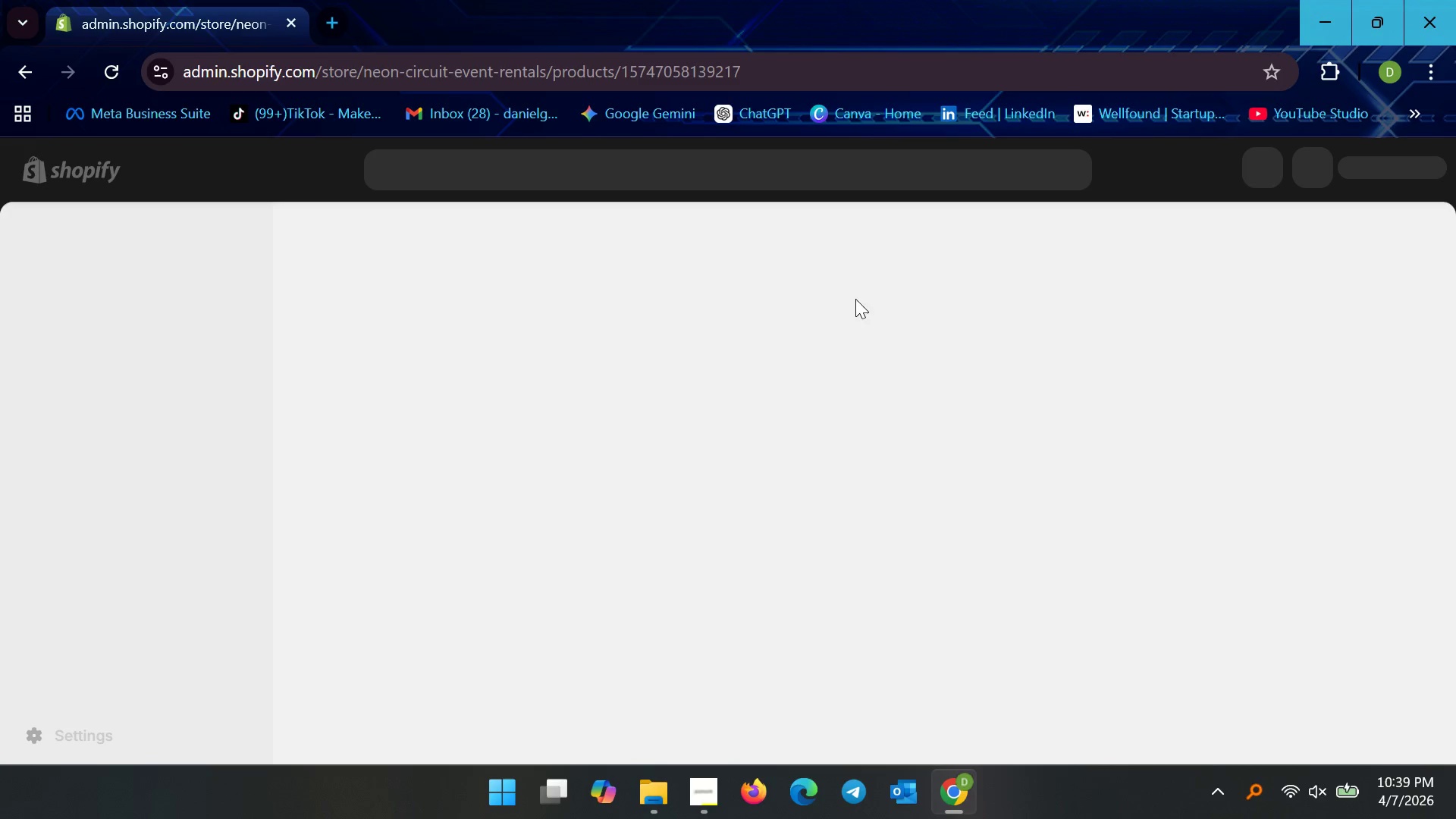 
wait(28.03)
 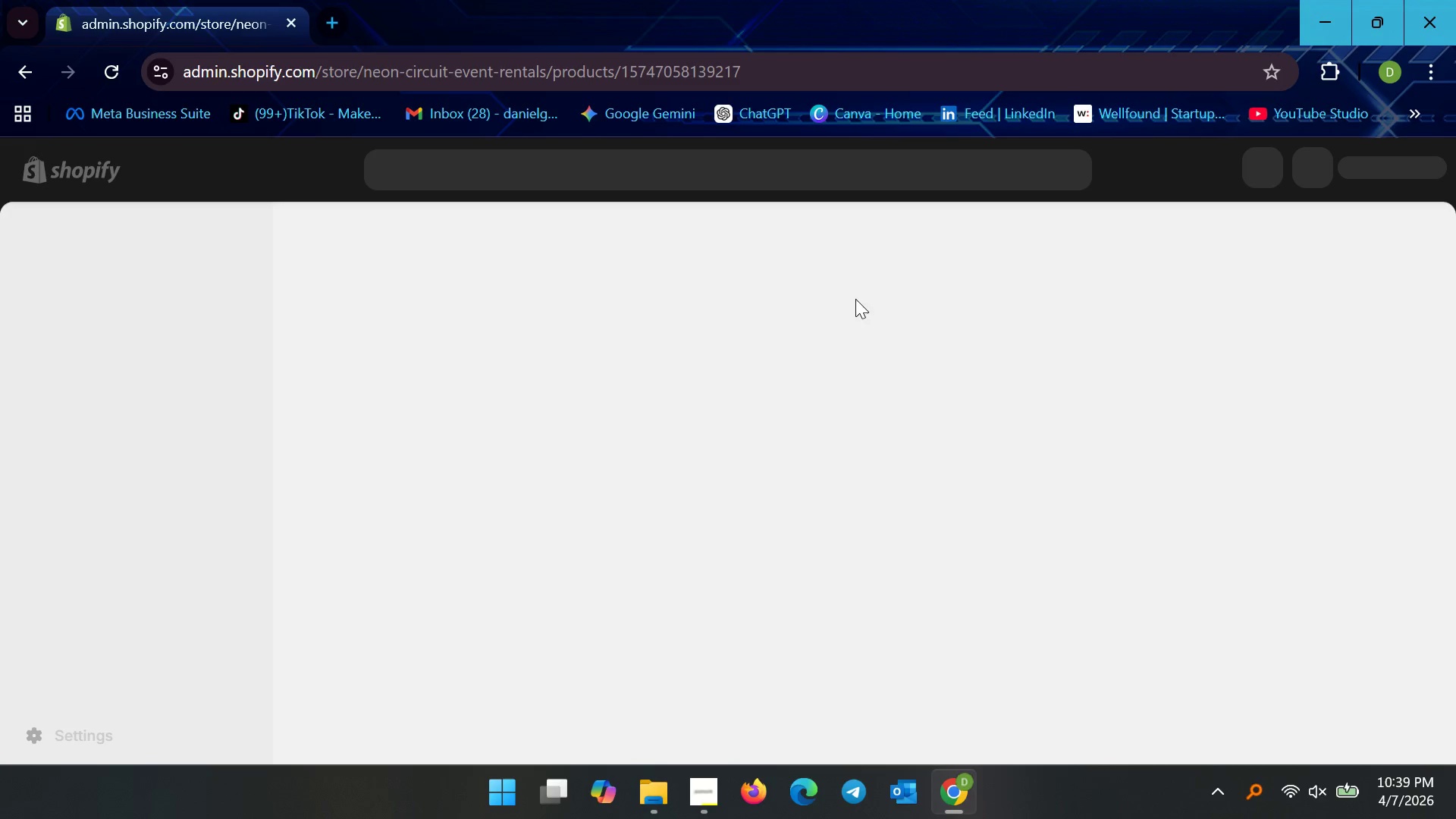 
scroll: coordinate [502, 428], scroll_direction: none, amount: 0.0
 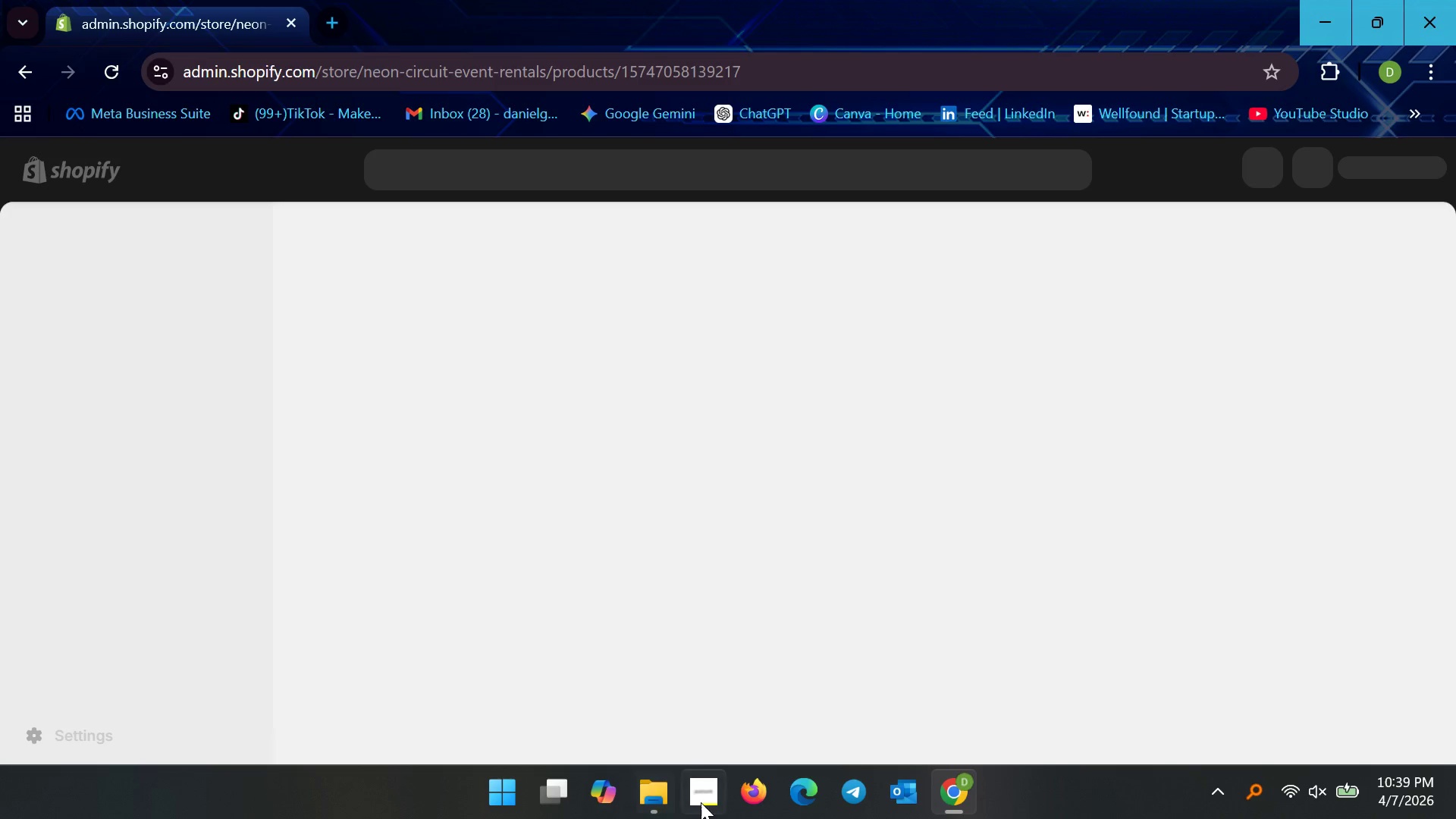 
left_click([702, 801])